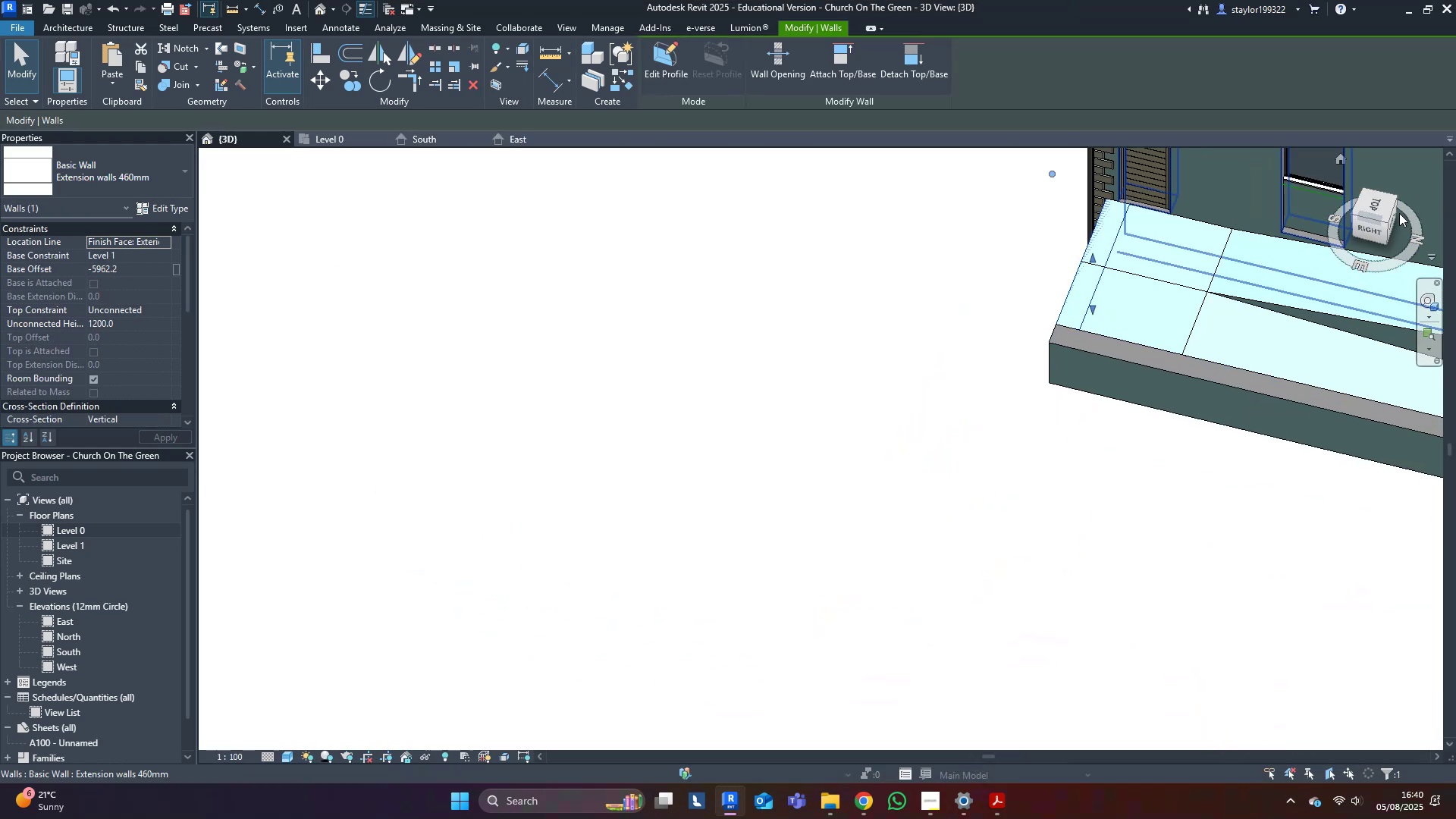 
left_click([1368, 210])
 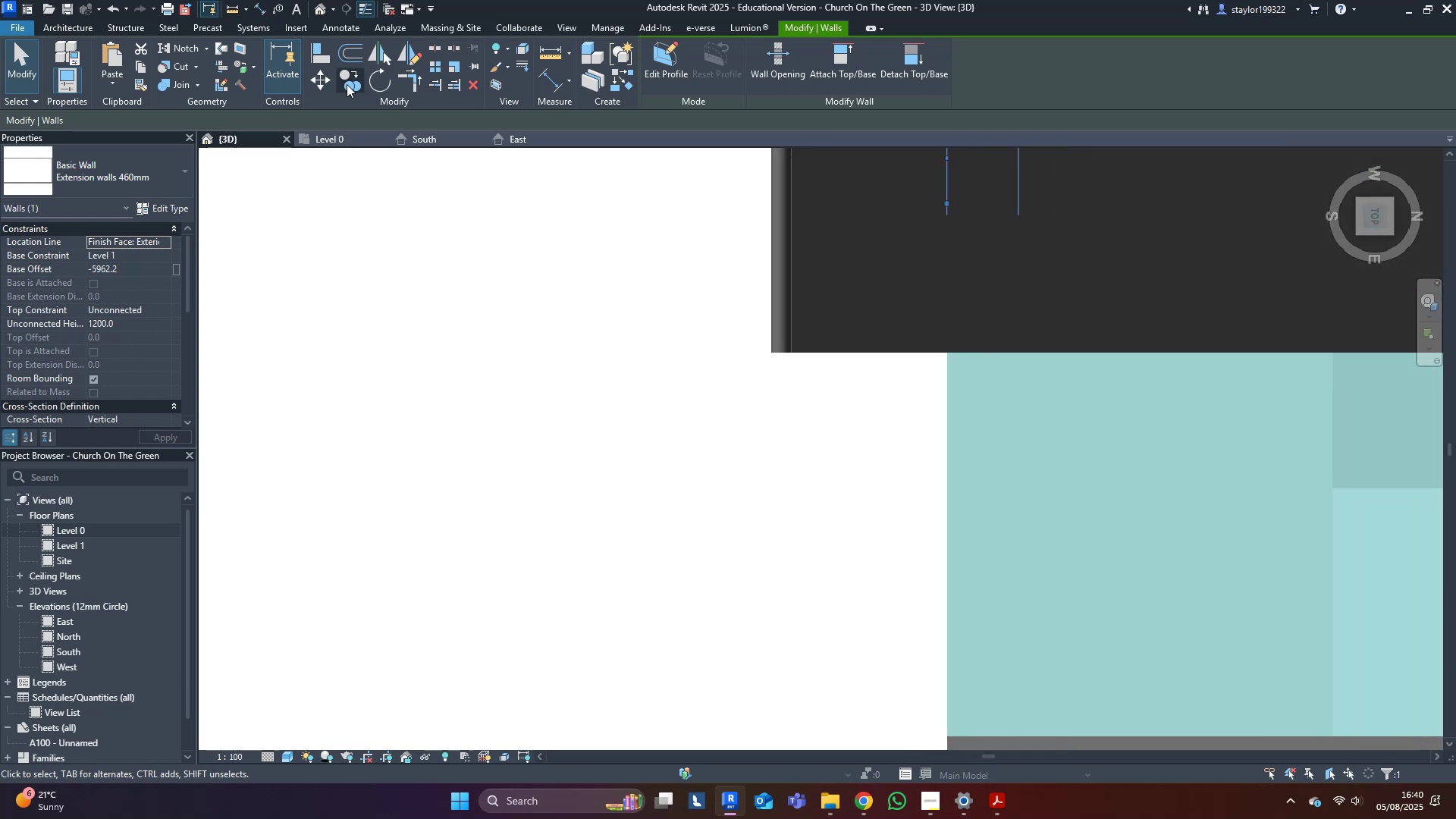 
left_click([316, 83])
 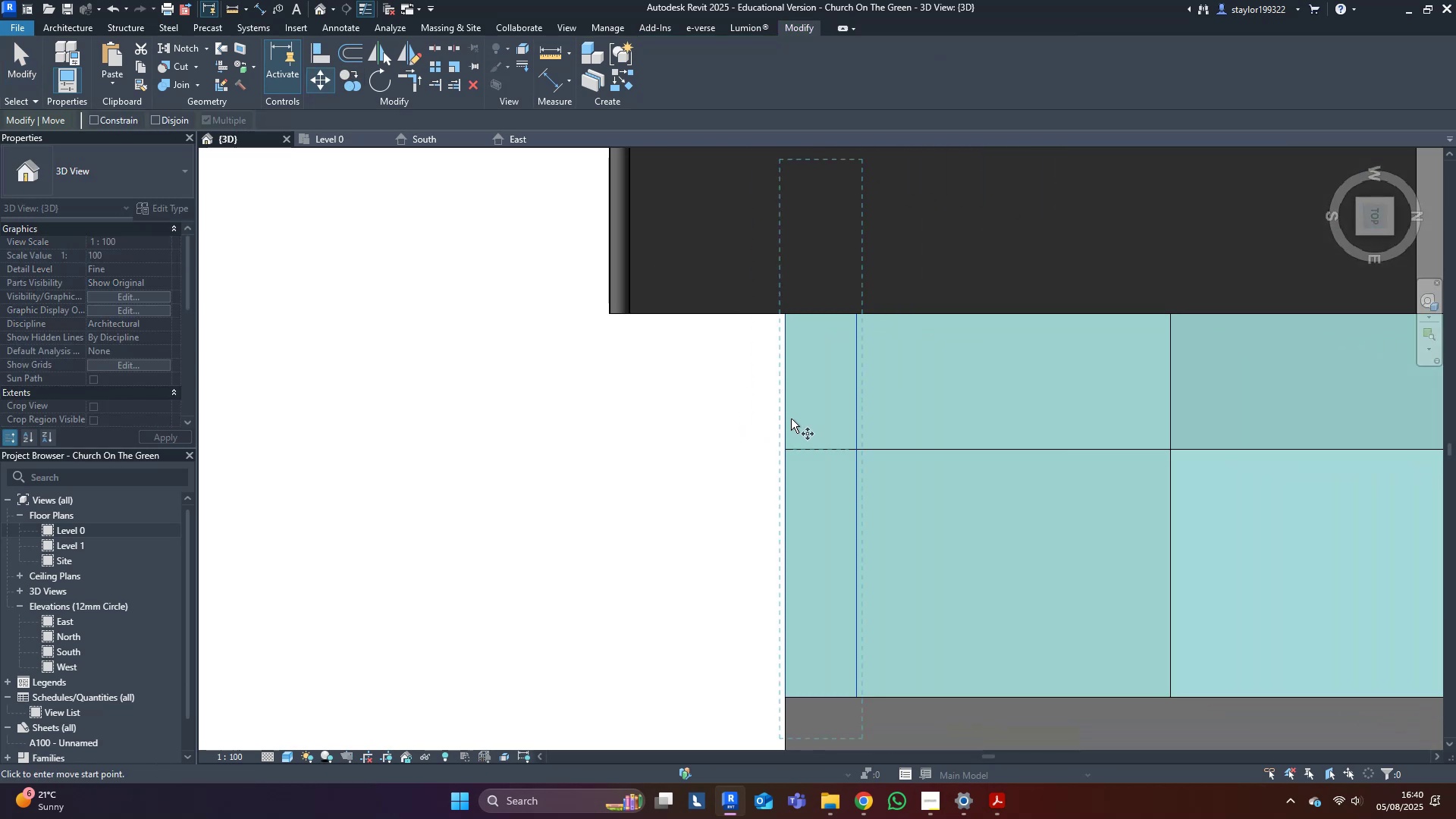 
left_click([786, 419])
 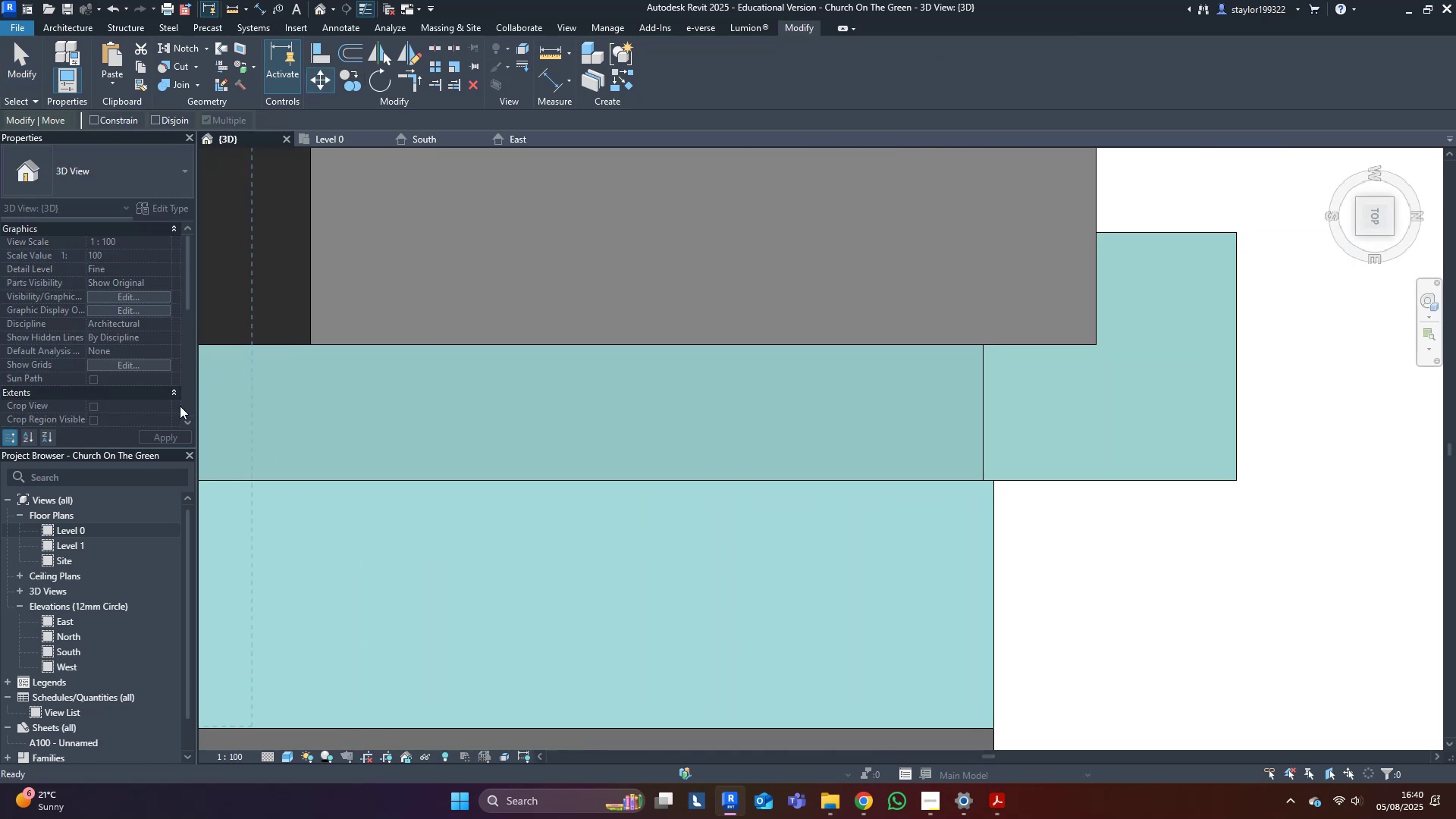 
hold_key(key=ControlLeft, duration=1.54)
 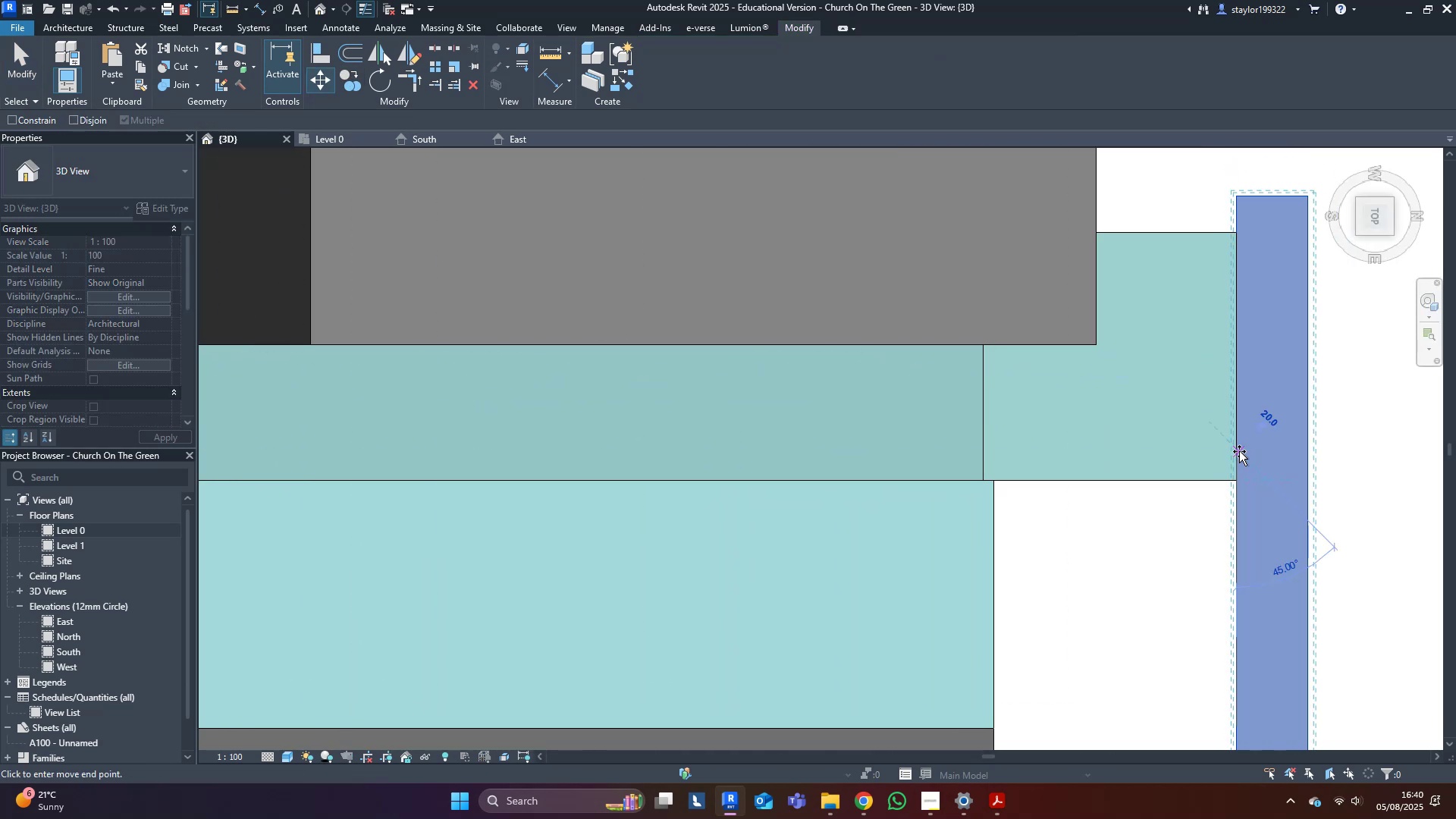 
hold_key(key=ControlLeft, duration=0.45)
left_click([1239, 451])
 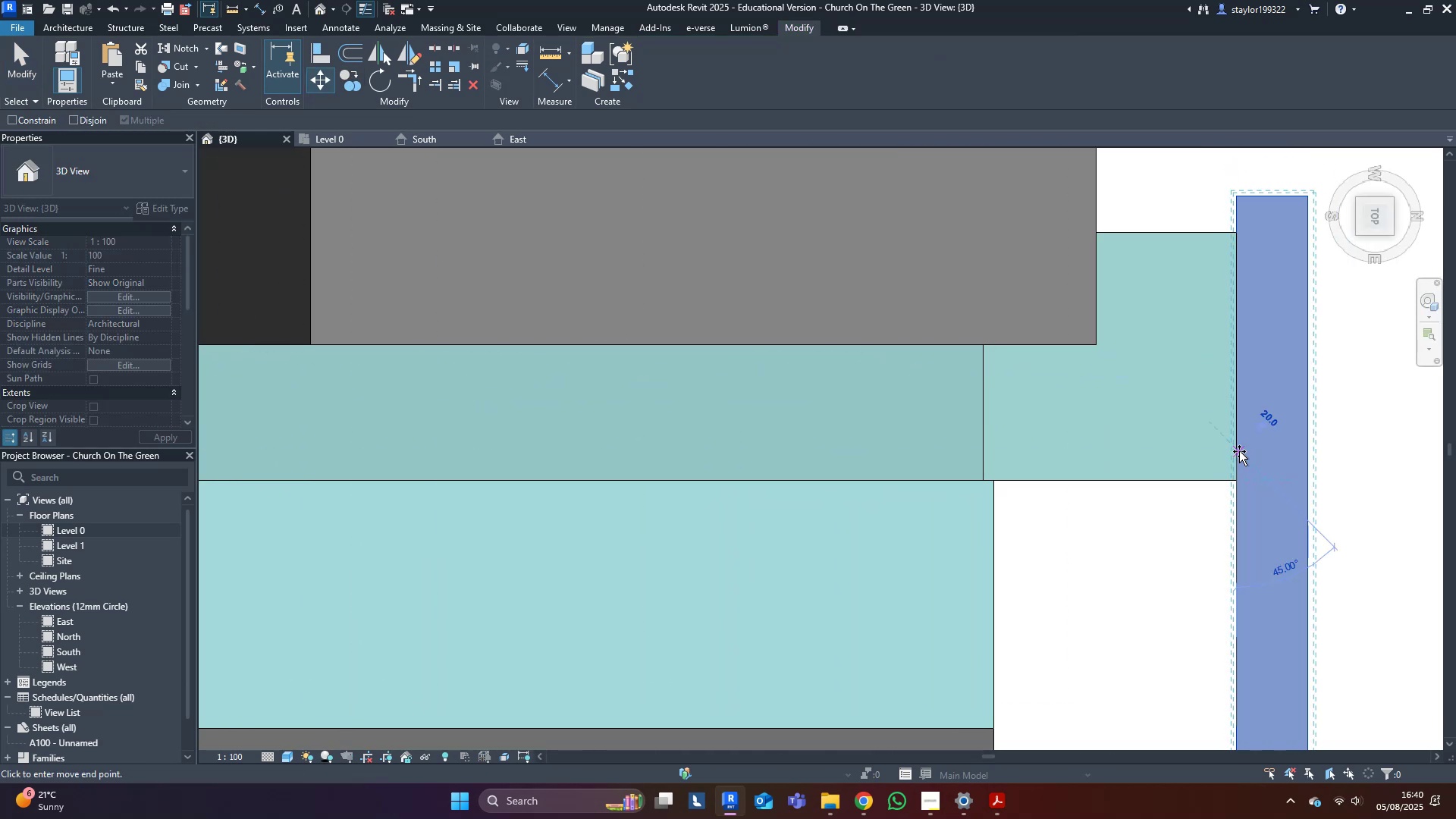 
key(Escape)
 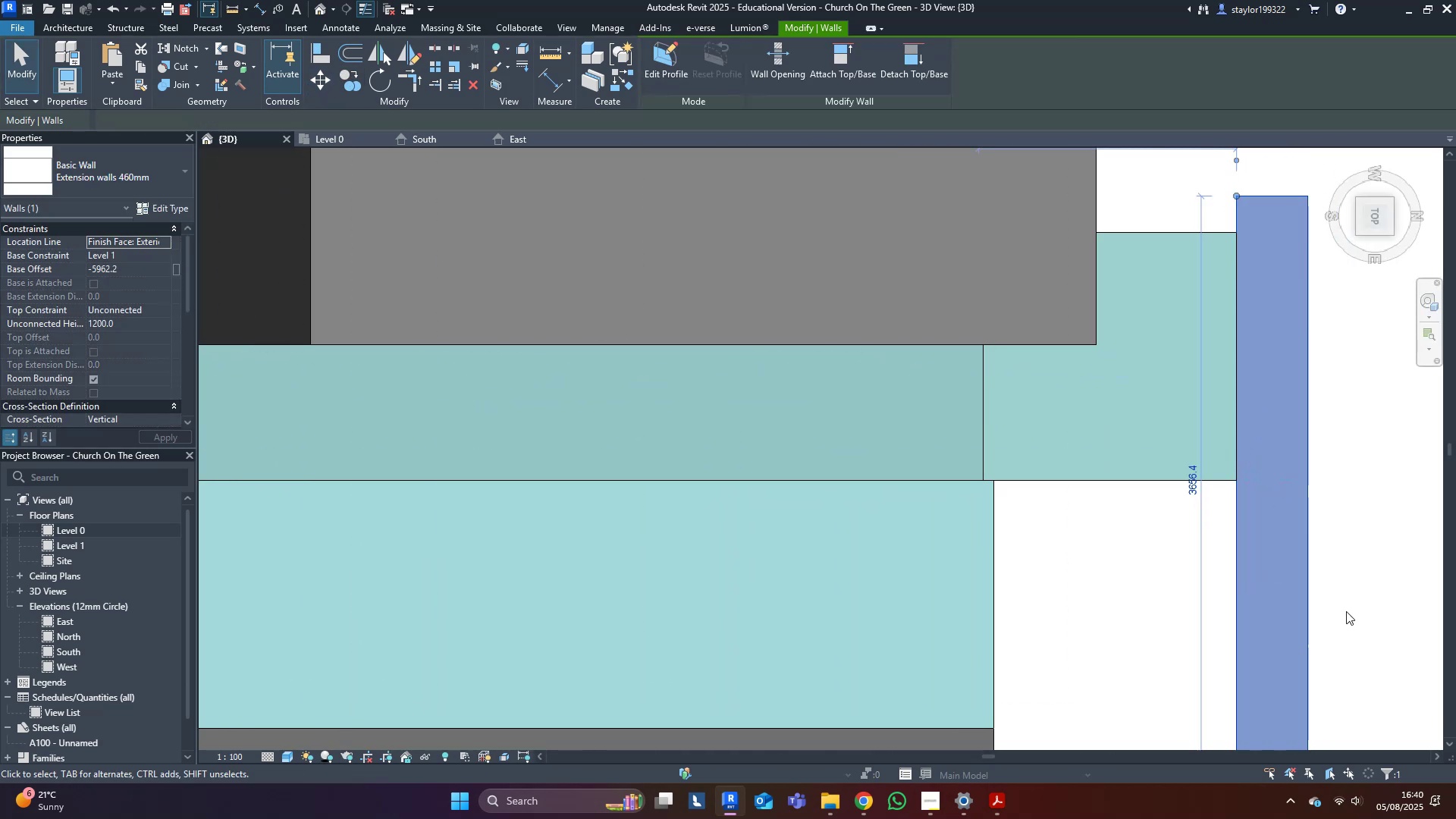 
scroll: coordinate [1175, 372], scroll_direction: down, amount: 3.0
 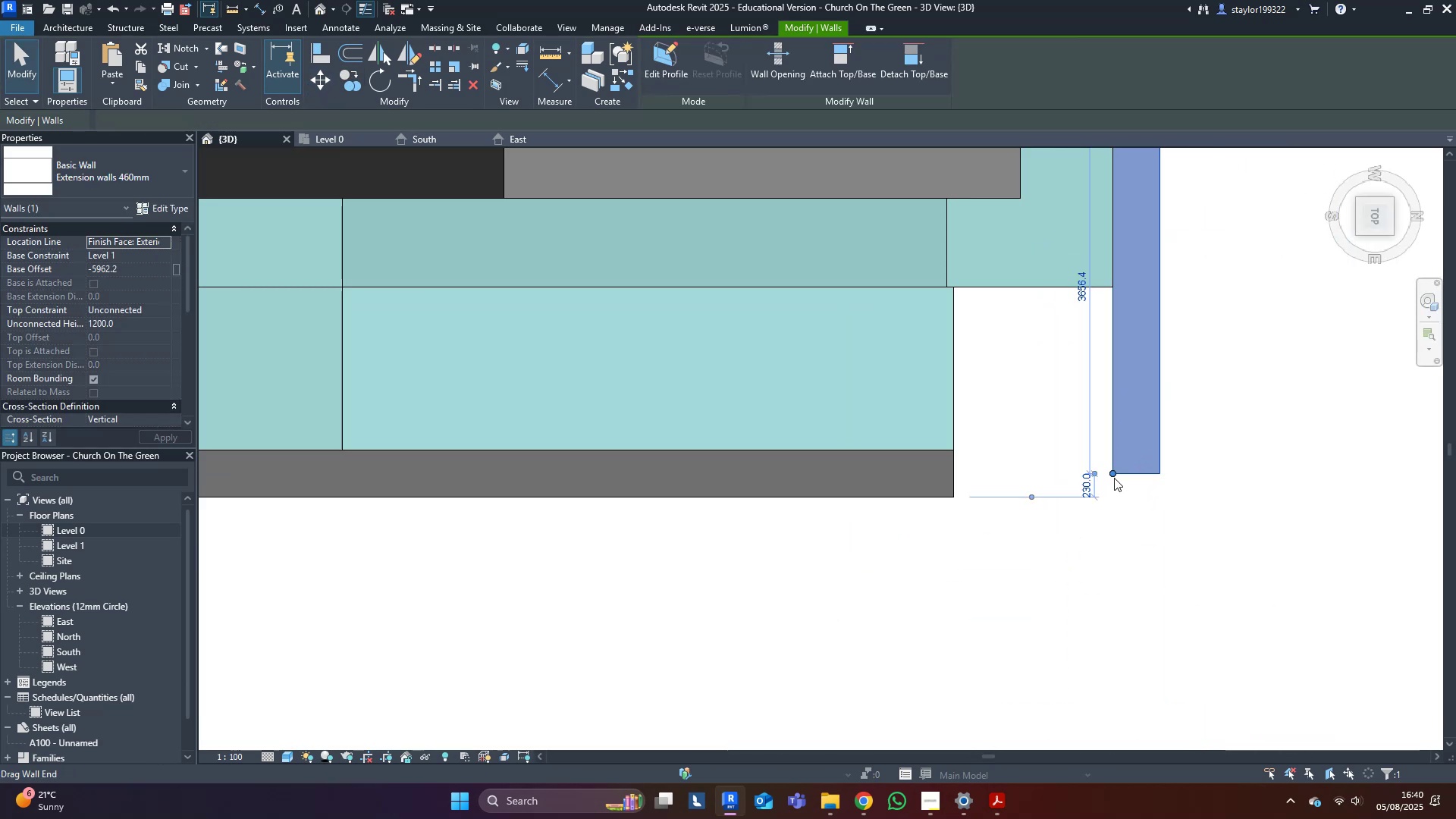 
hold_key(key=ShiftLeft, duration=0.6)
 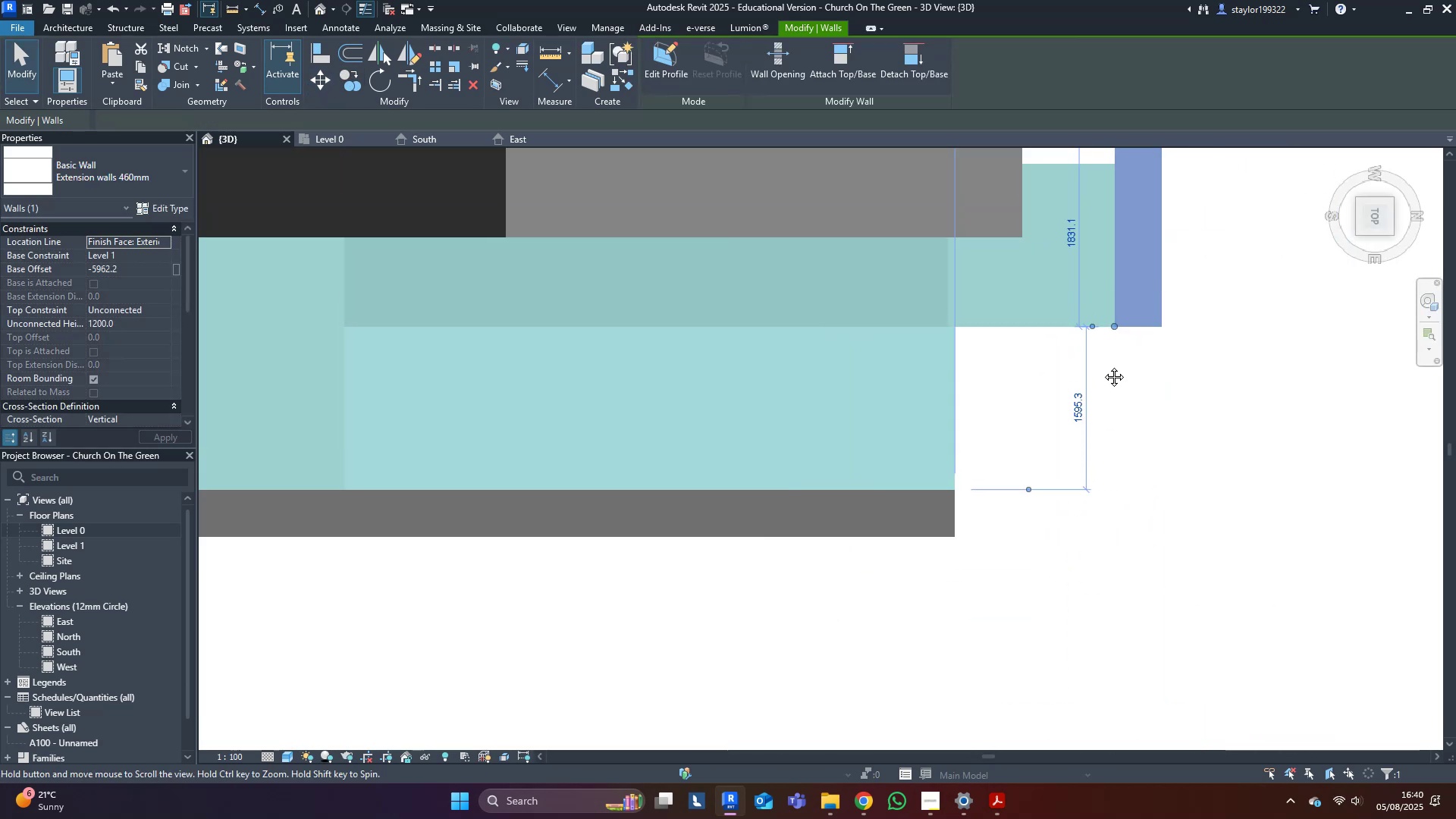 
hold_key(key=ShiftLeft, duration=0.4)
 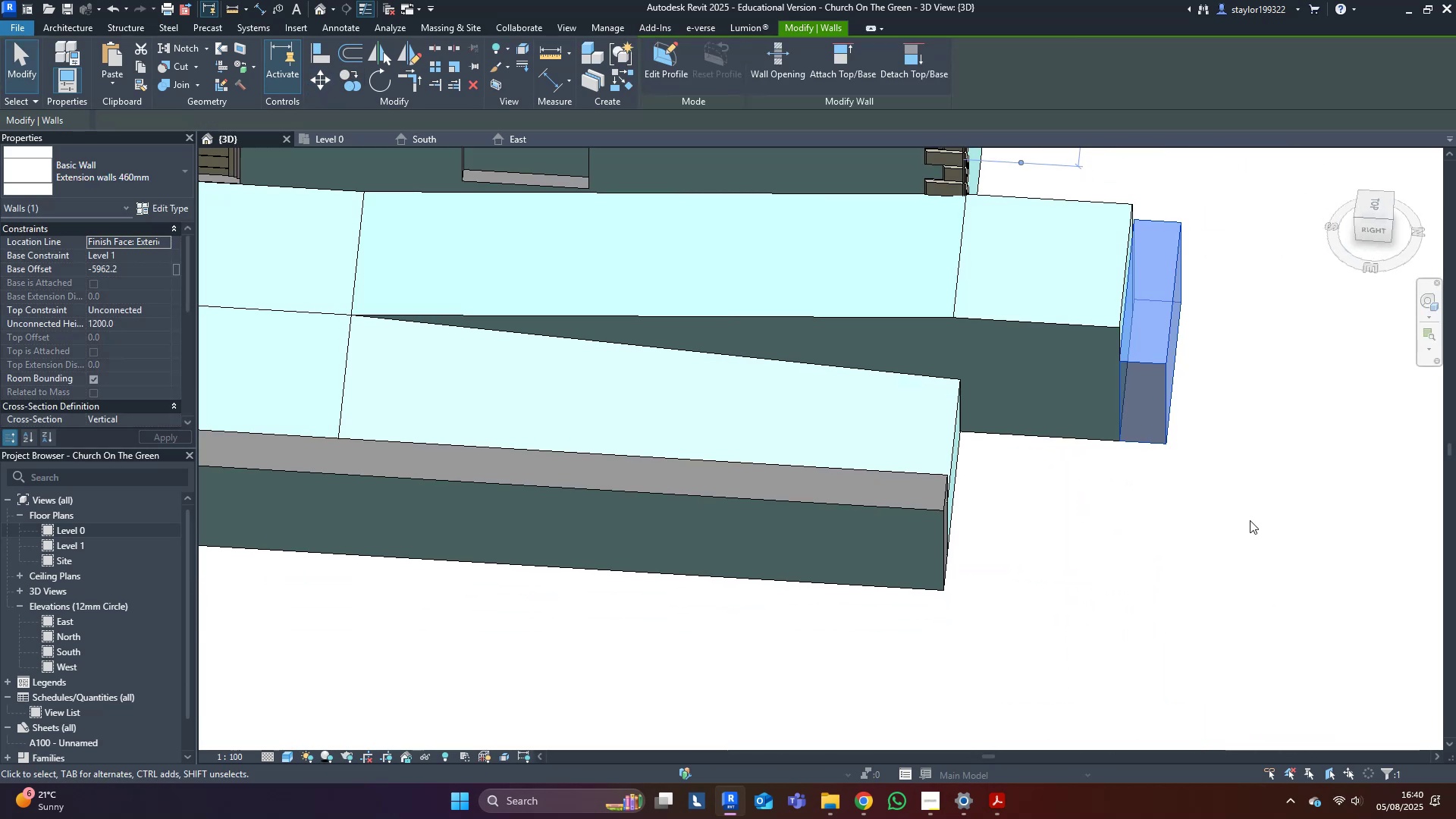 
scroll: coordinate [1254, 520], scroll_direction: down, amount: 3.0
 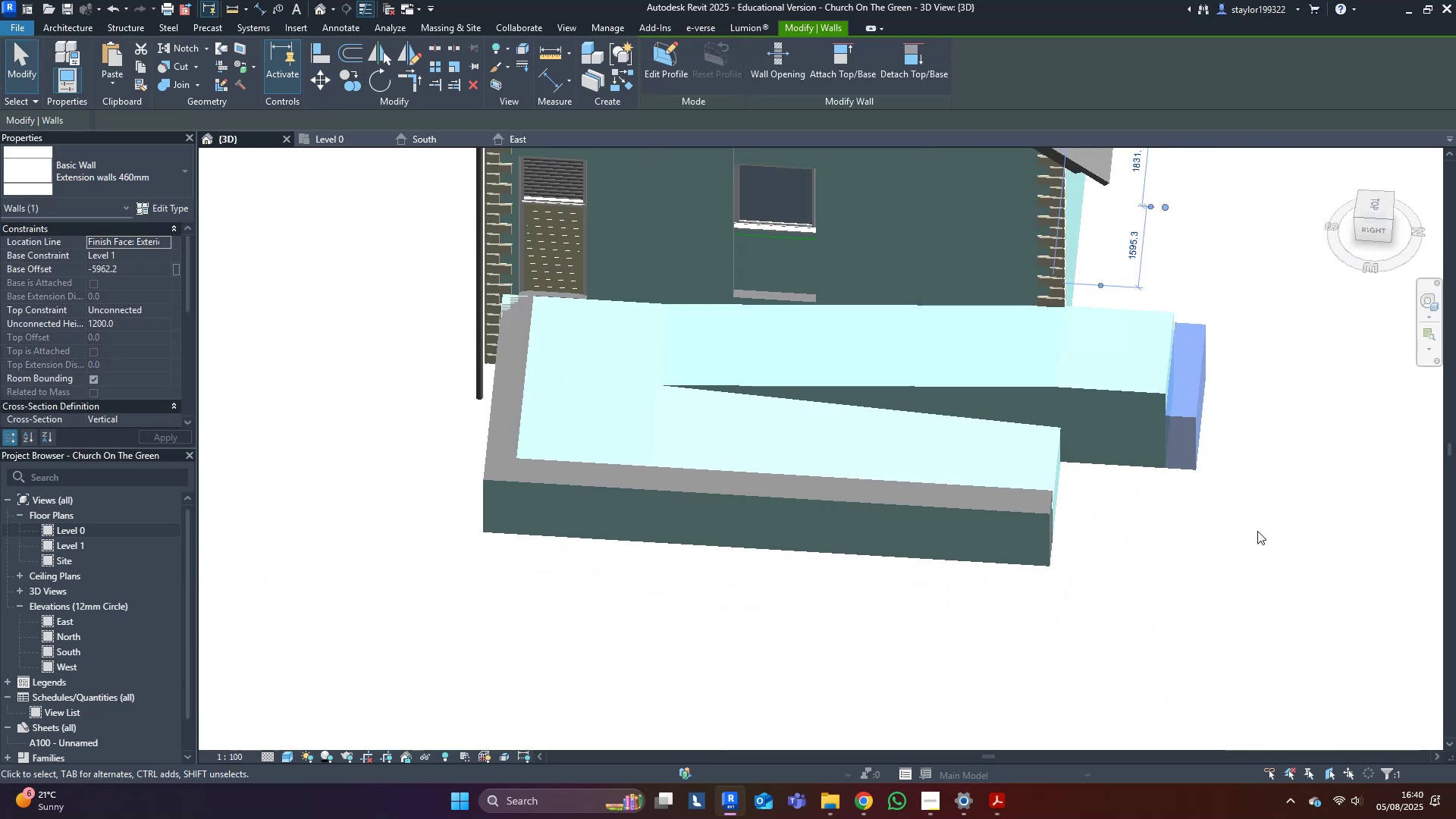 
hold_key(key=ShiftLeft, duration=0.97)
 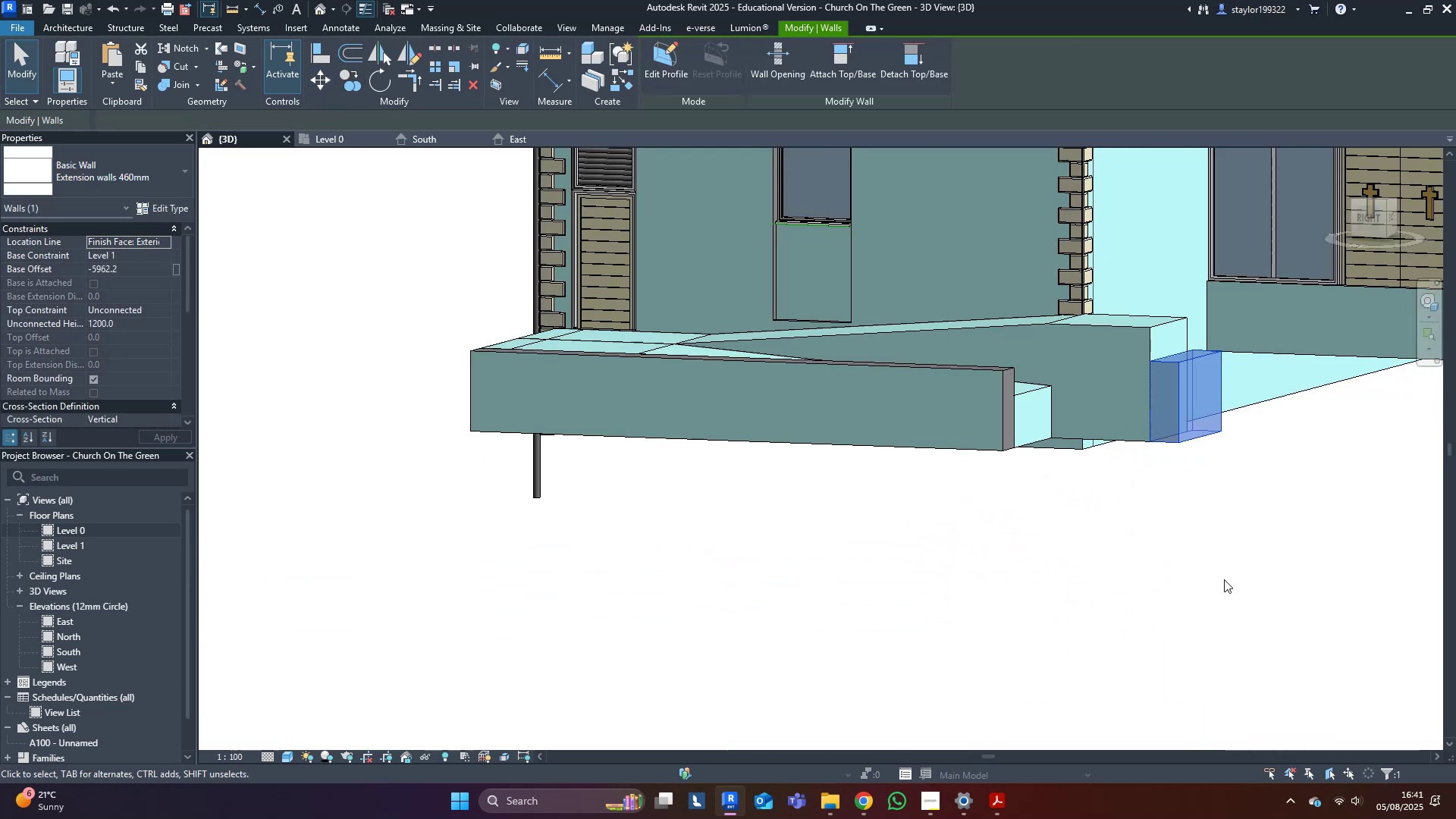 
key(Shift+ShiftLeft)
 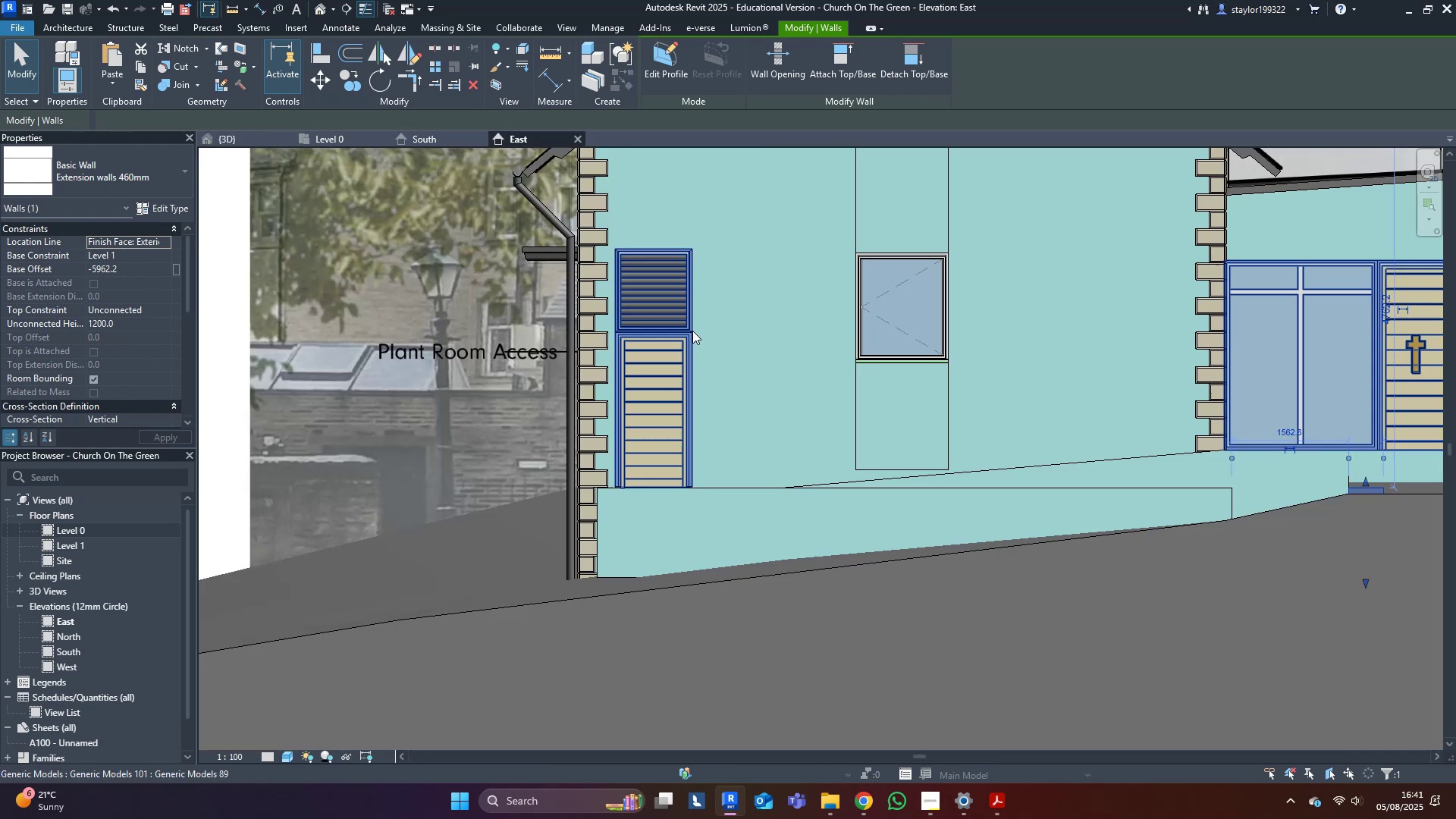 
scroll: coordinate [1034, 548], scroll_direction: up, amount: 7.0
 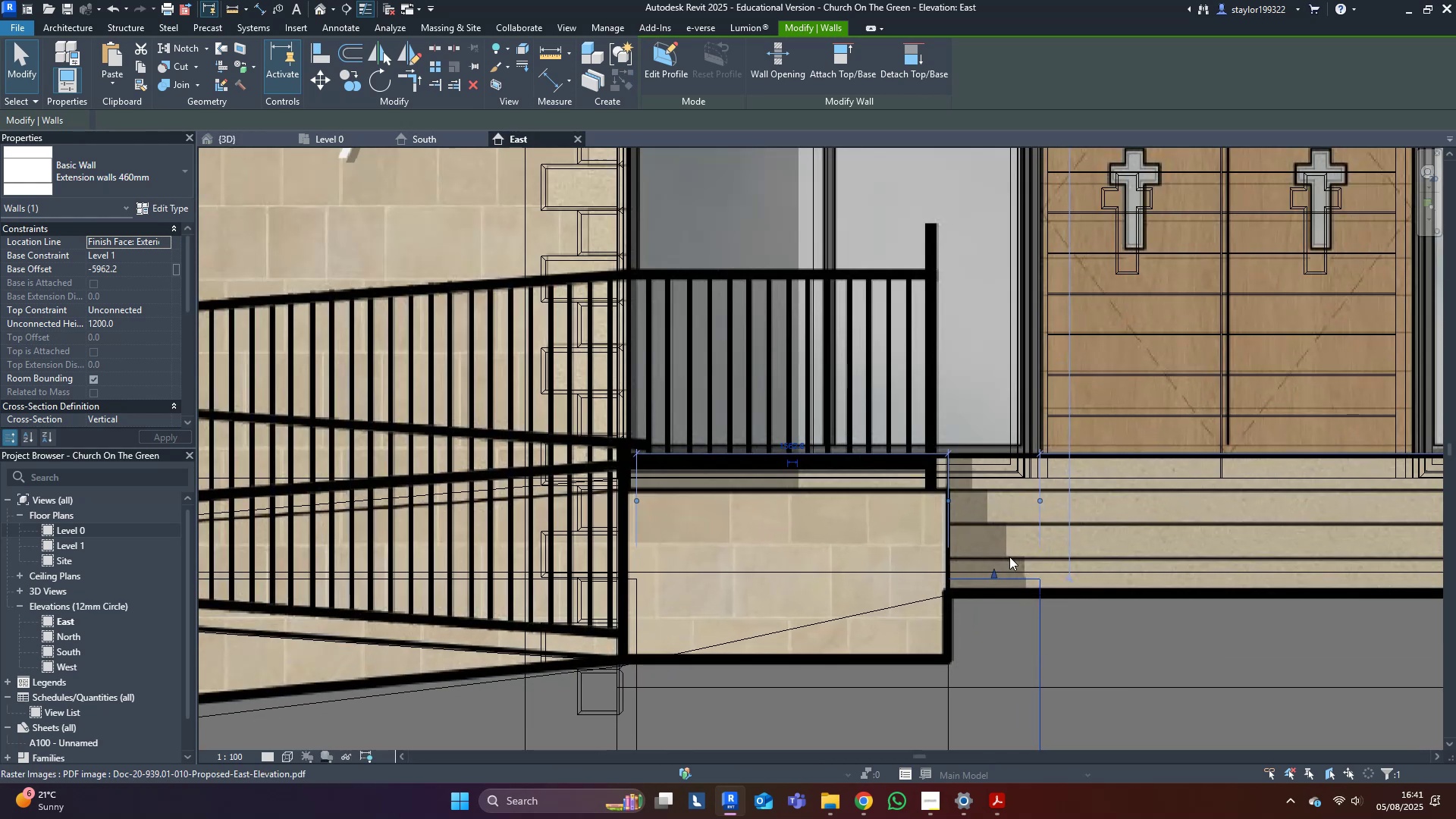 
type(wf)
 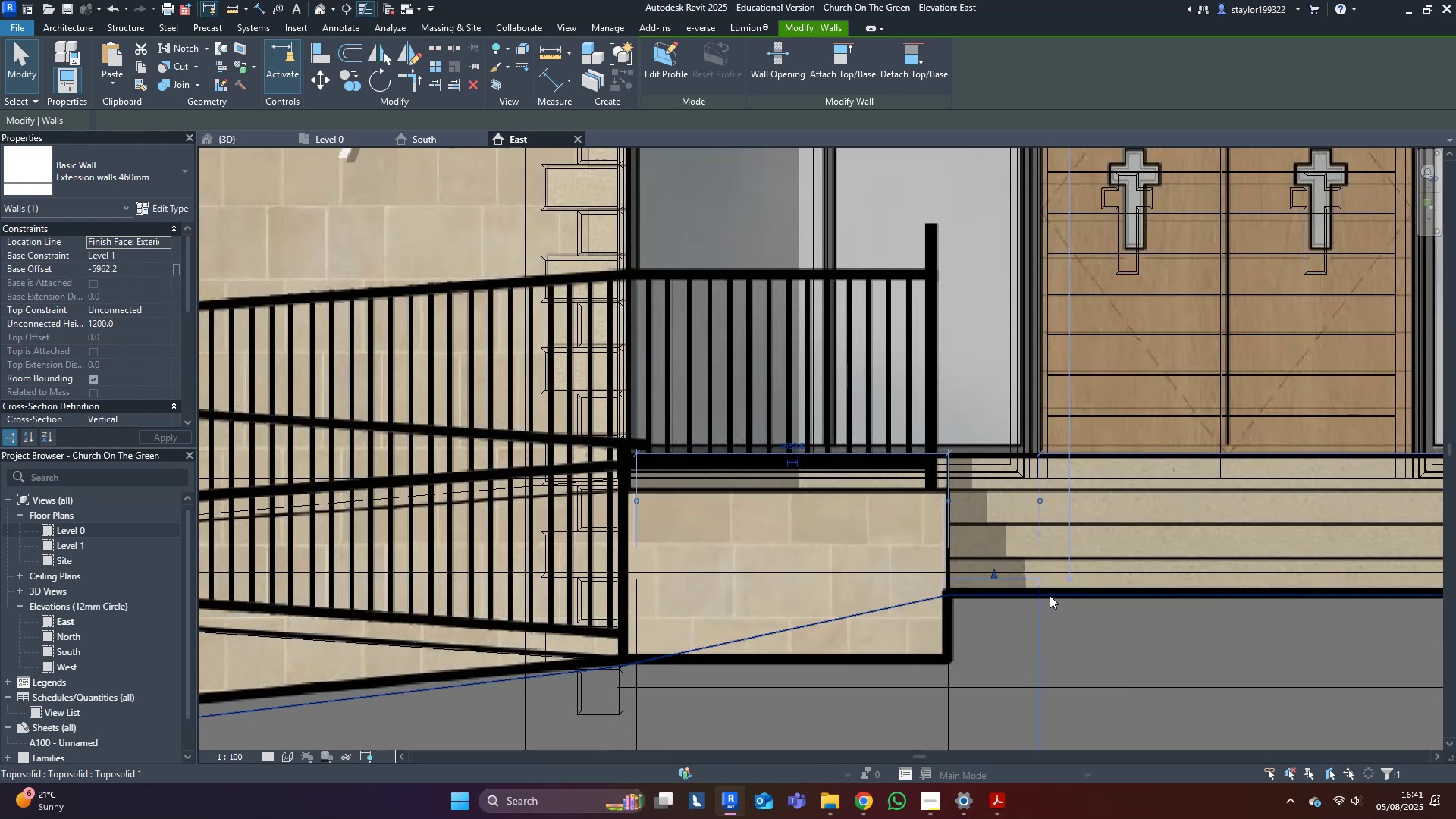 
key(Shift+ArrowLeft)
 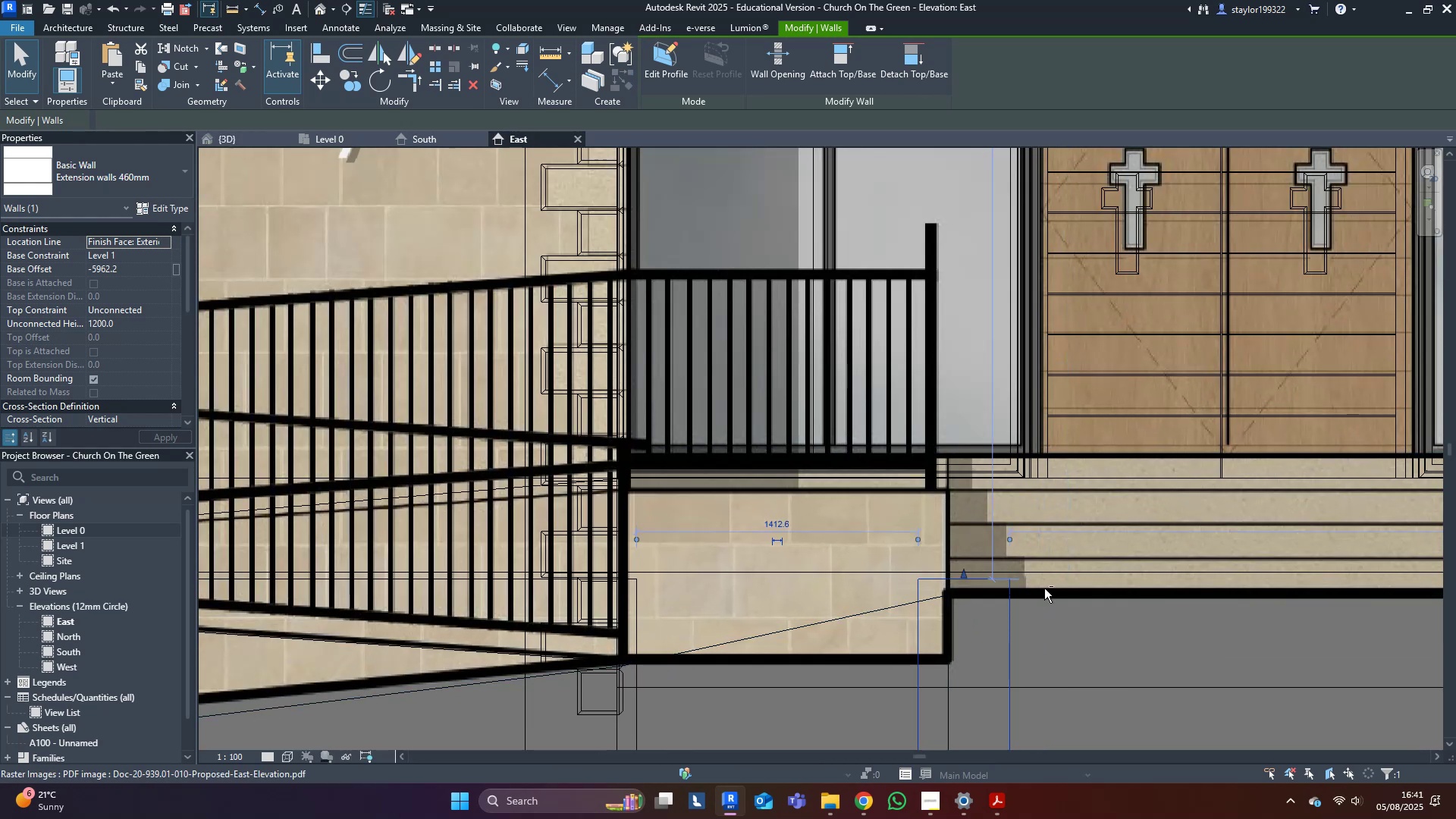 
key(Shift+ArrowLeft)
 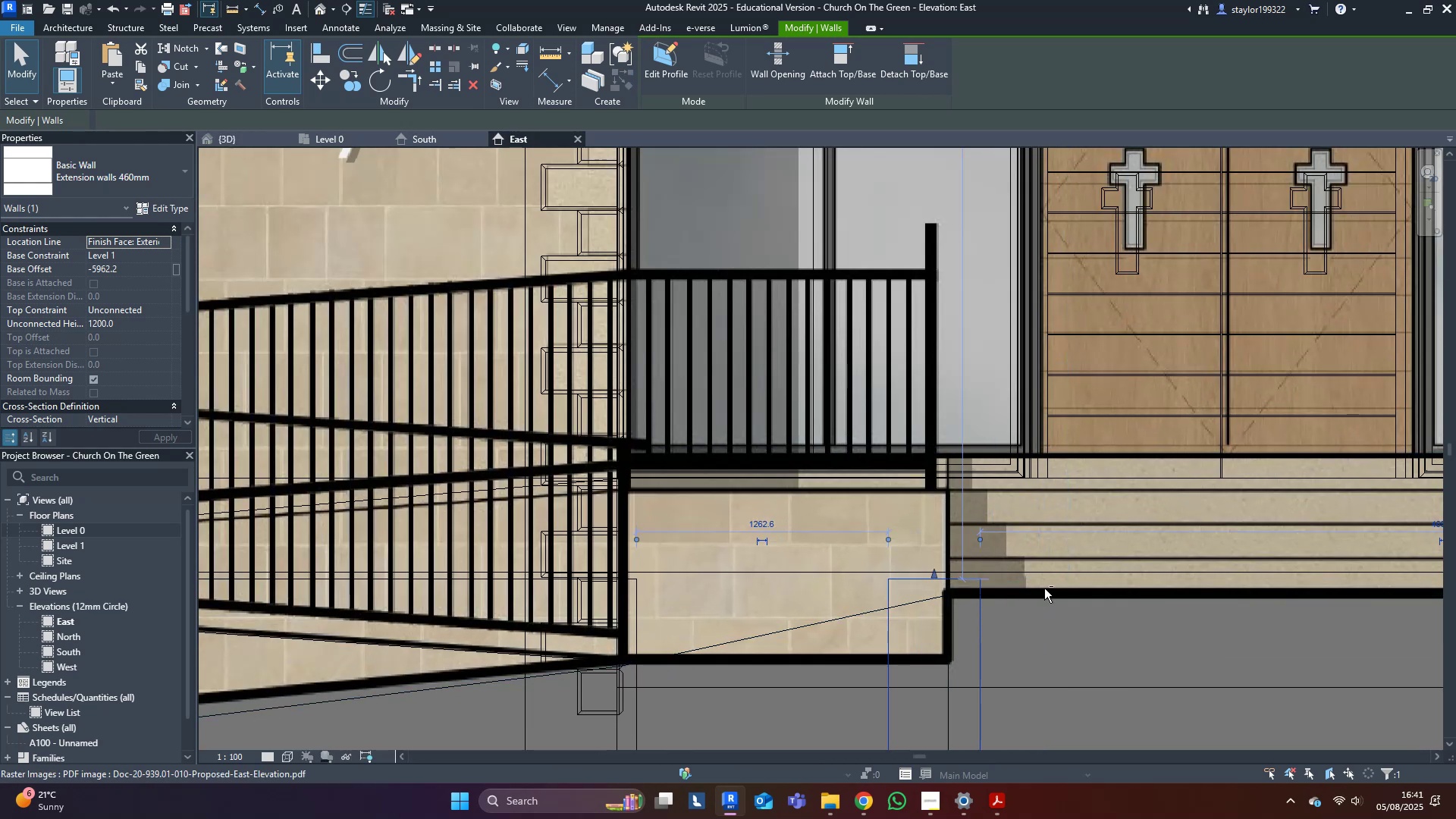 
key(Shift+ArrowLeft)
 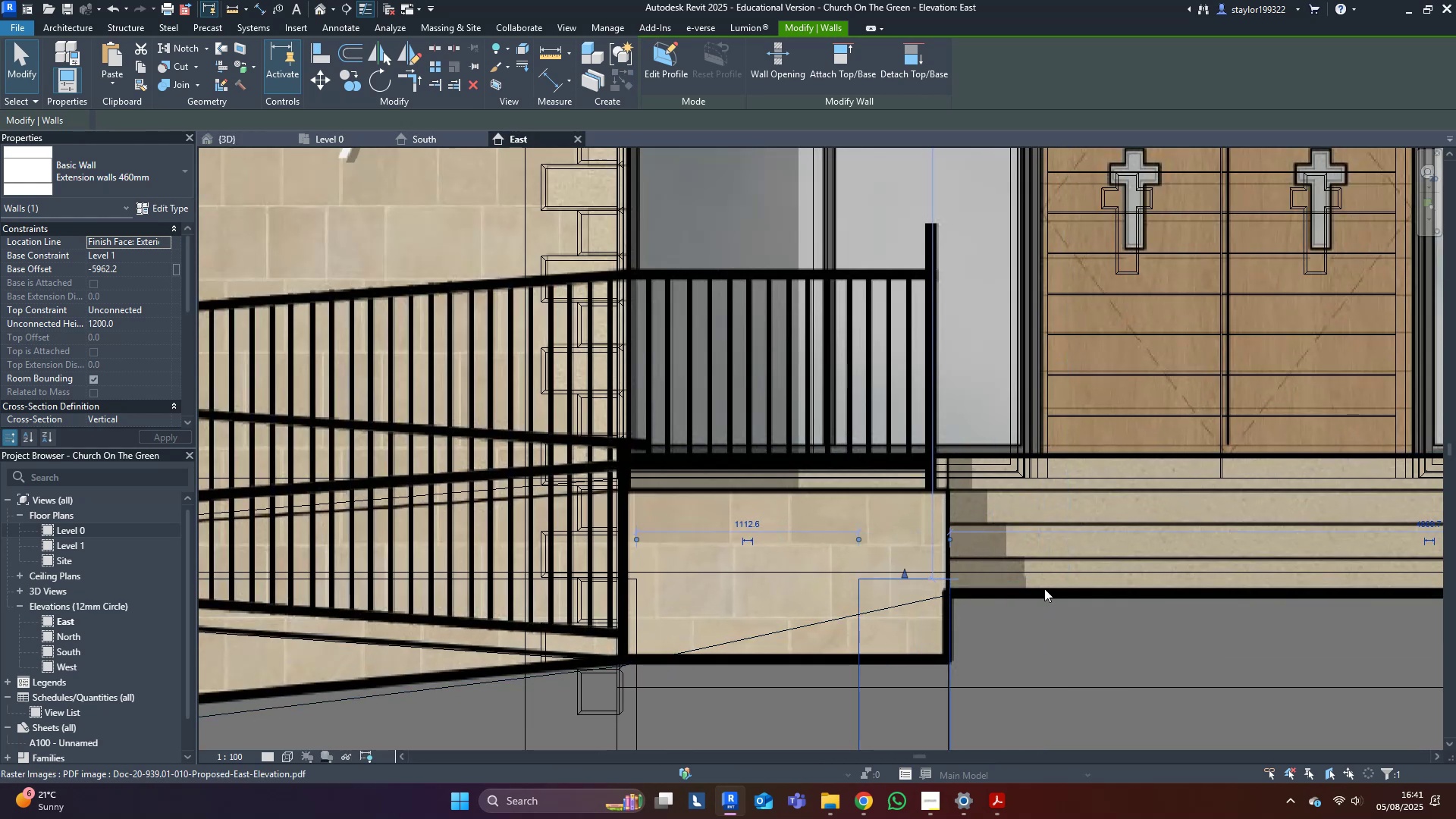 
type(sdmv)
 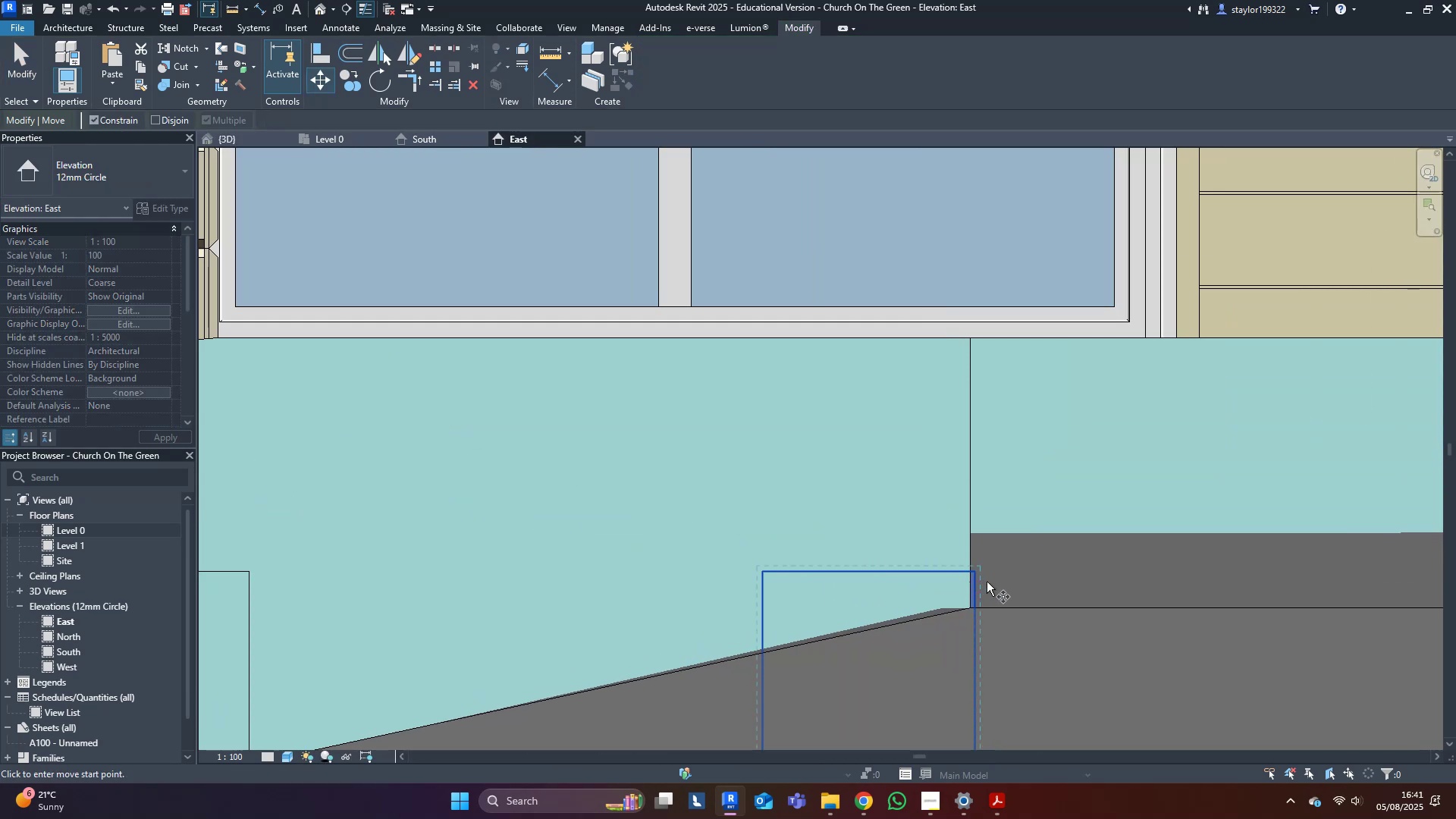 
scroll: coordinate [913, 585], scroll_direction: up, amount: 6.0
 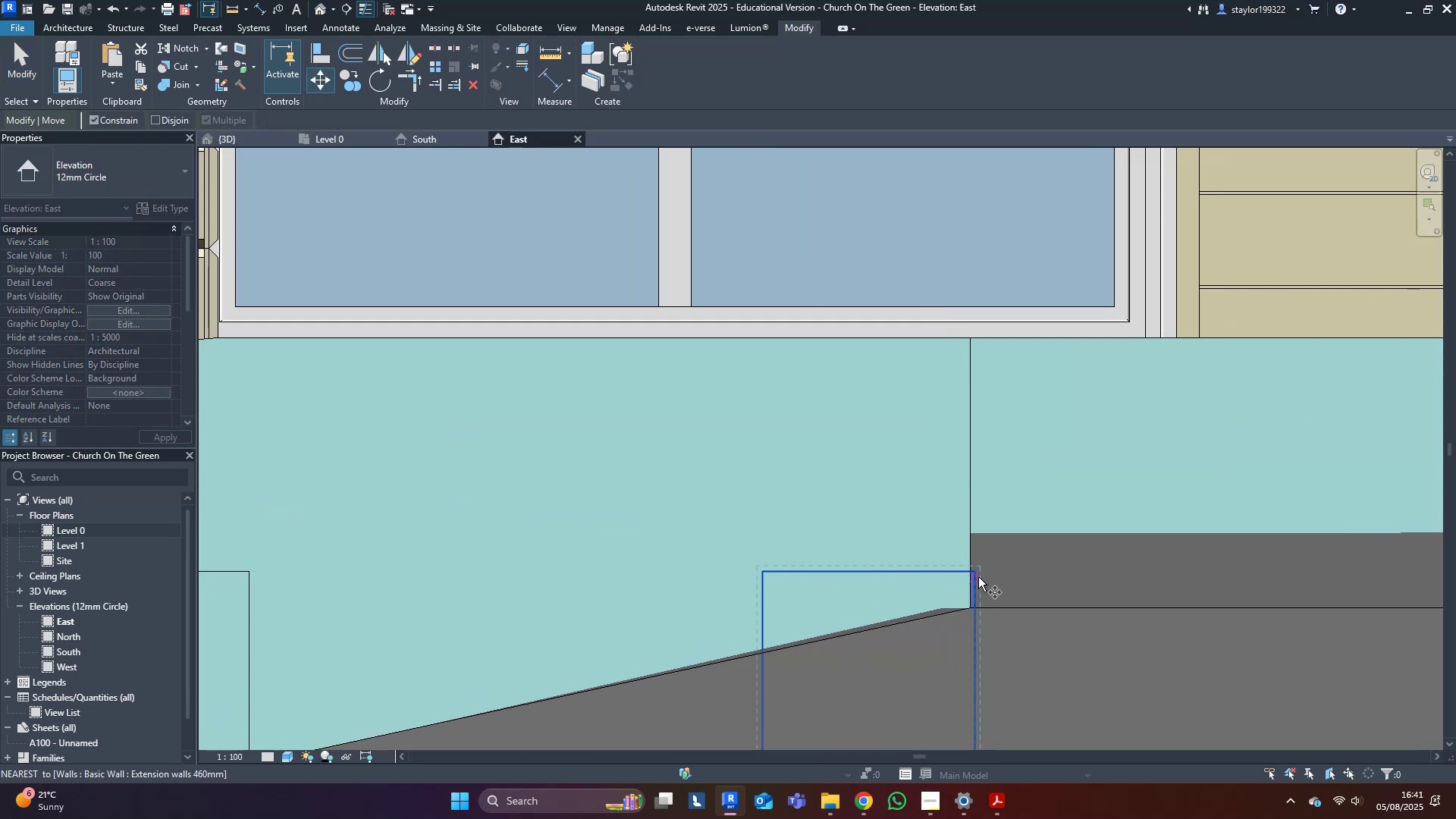 
left_click([977, 573])
 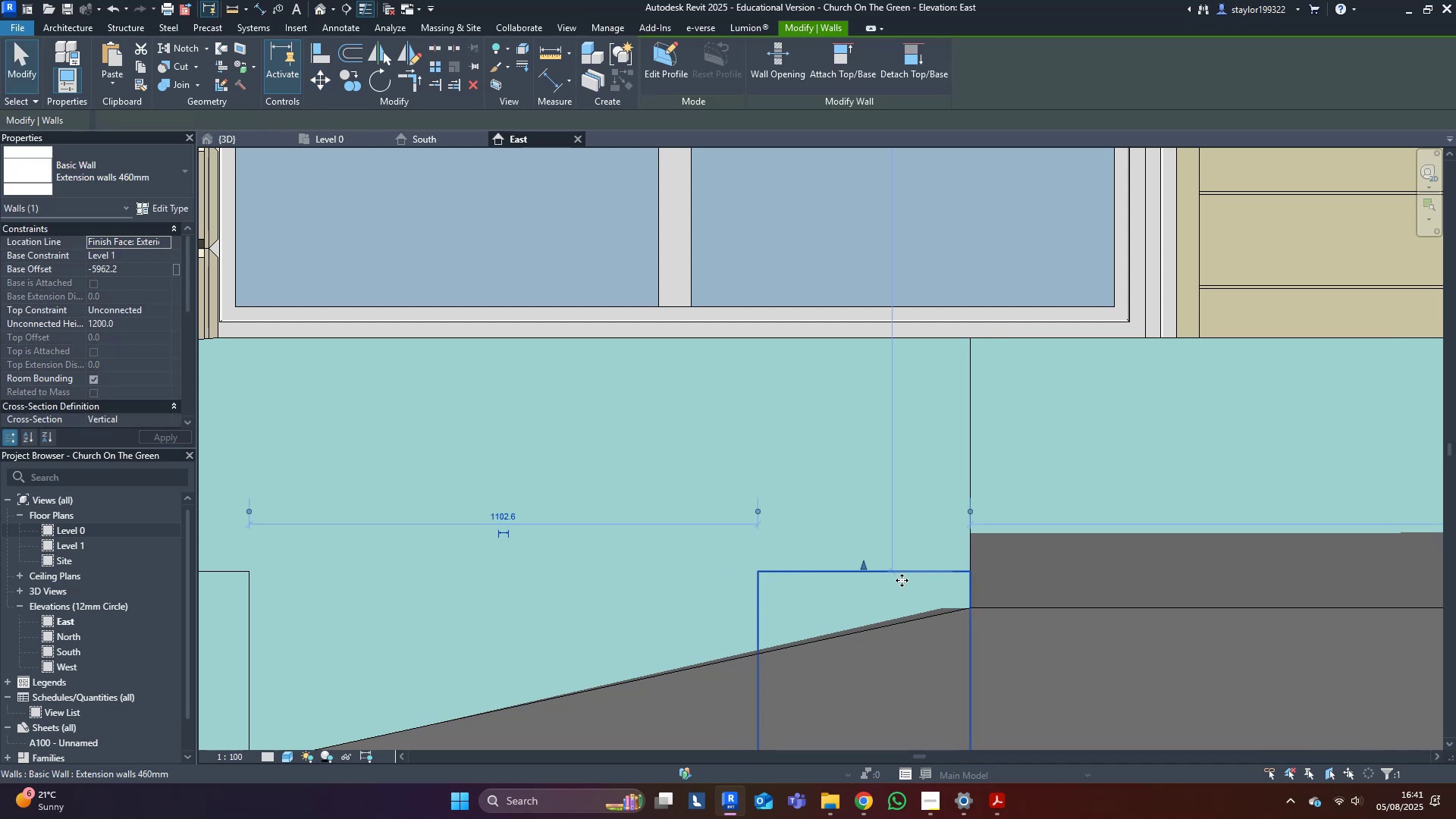 
left_click_drag(start_coordinate=[871, 565], to_coordinate=[860, 336])
 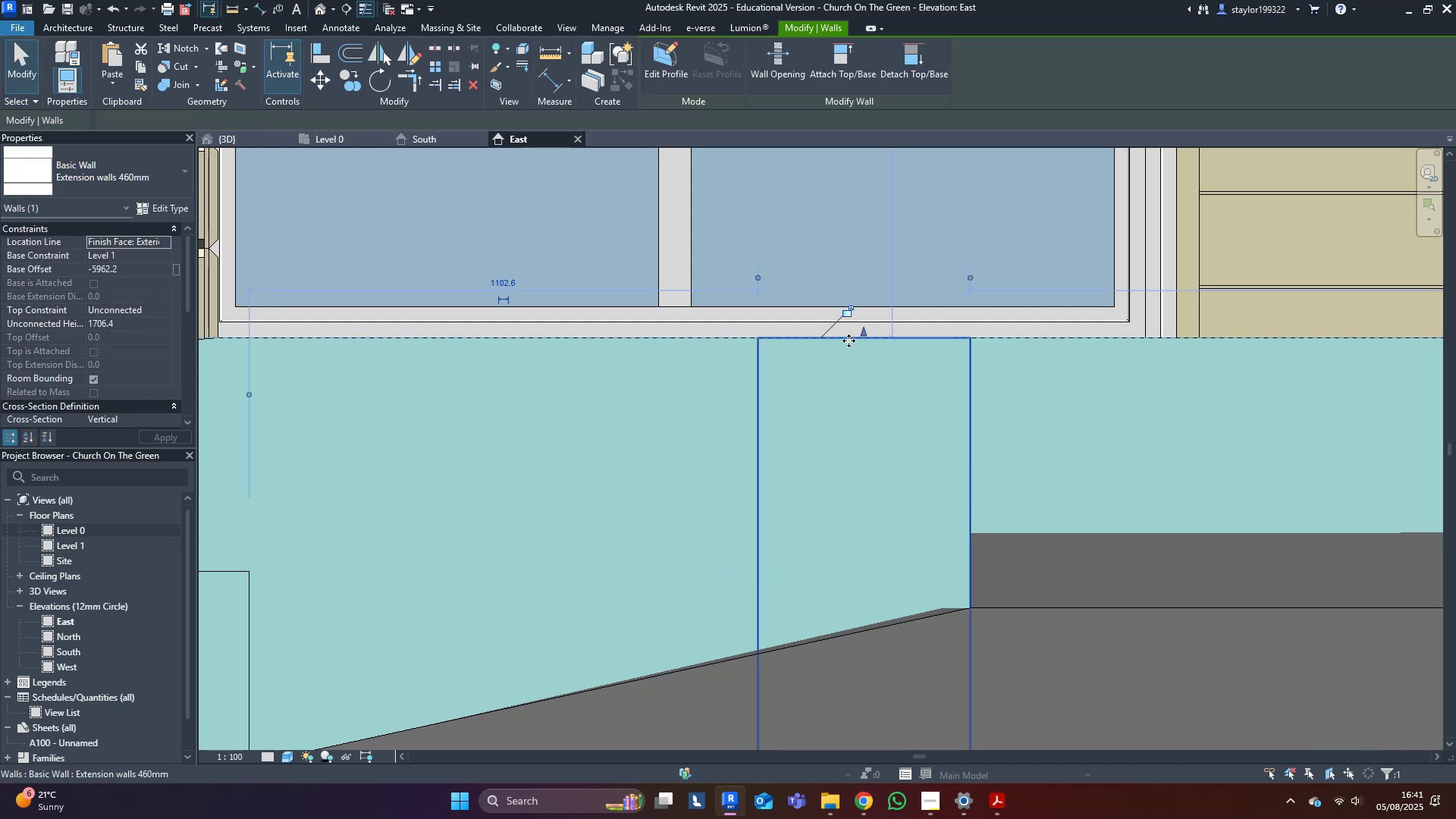 
scroll: coordinate [716, 545], scroll_direction: down, amount: 8.0
 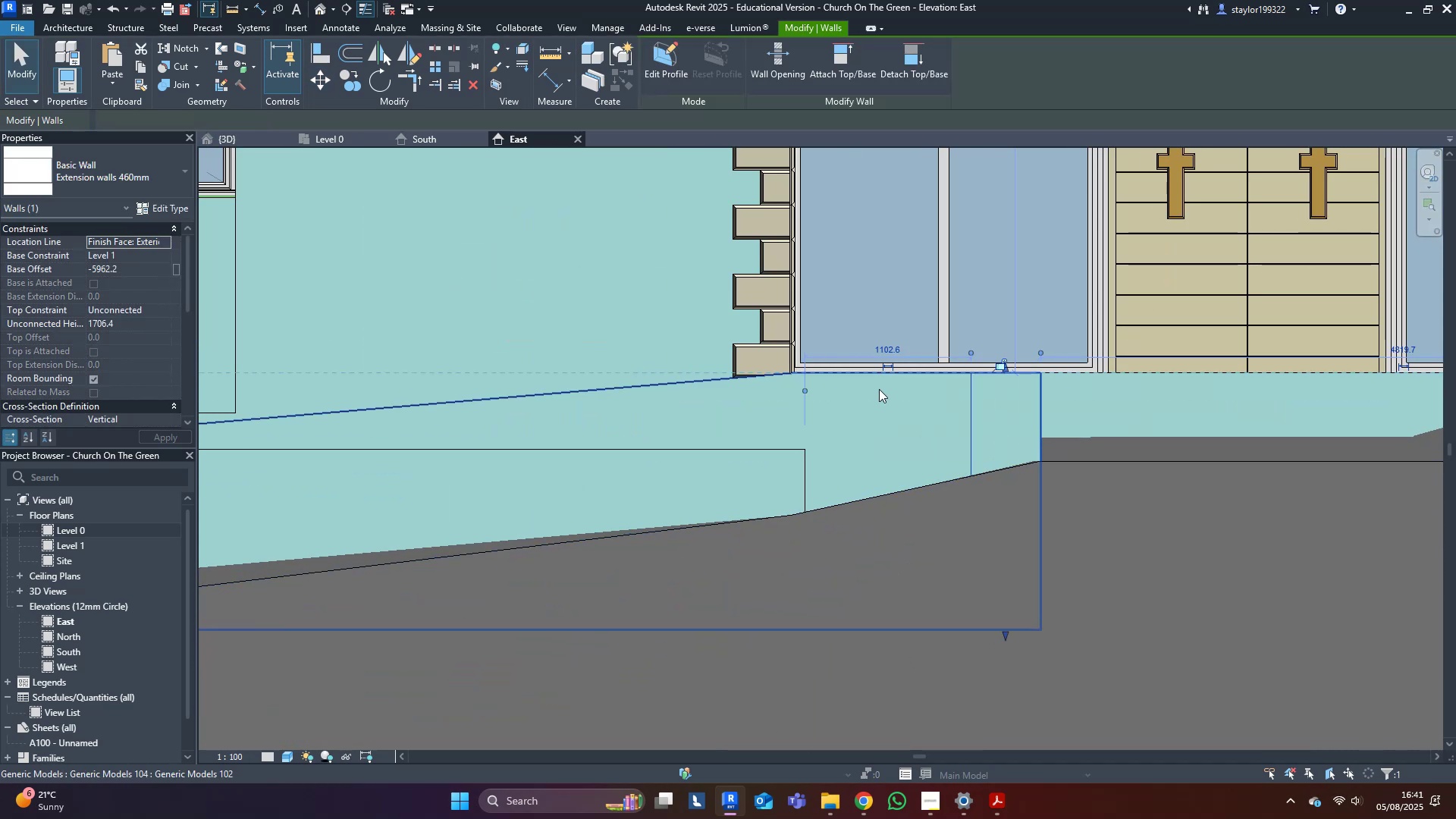 
left_click([879, 389])
 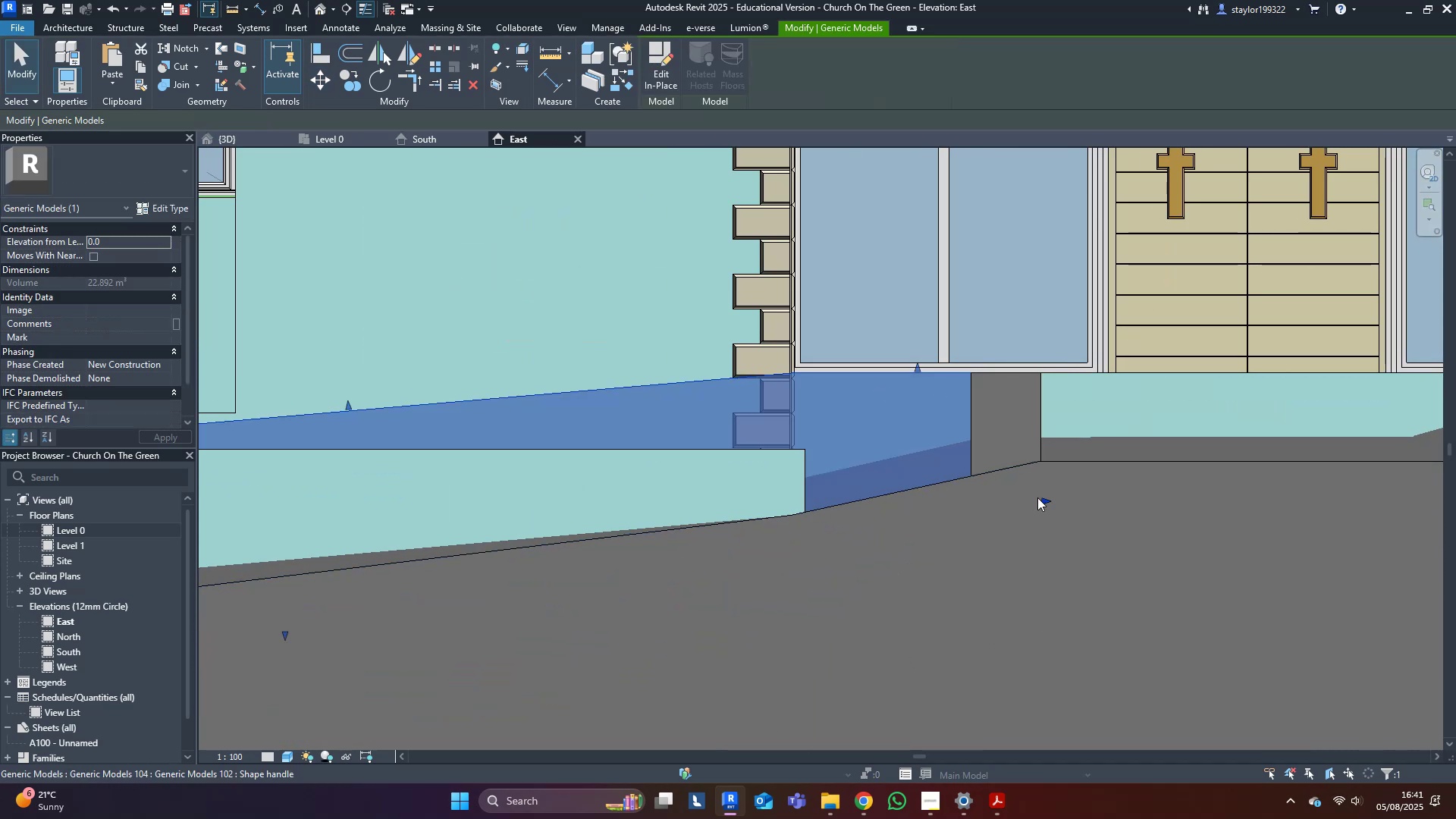 
left_click_drag(start_coordinate=[1043, 501], to_coordinate=[974, 493])
 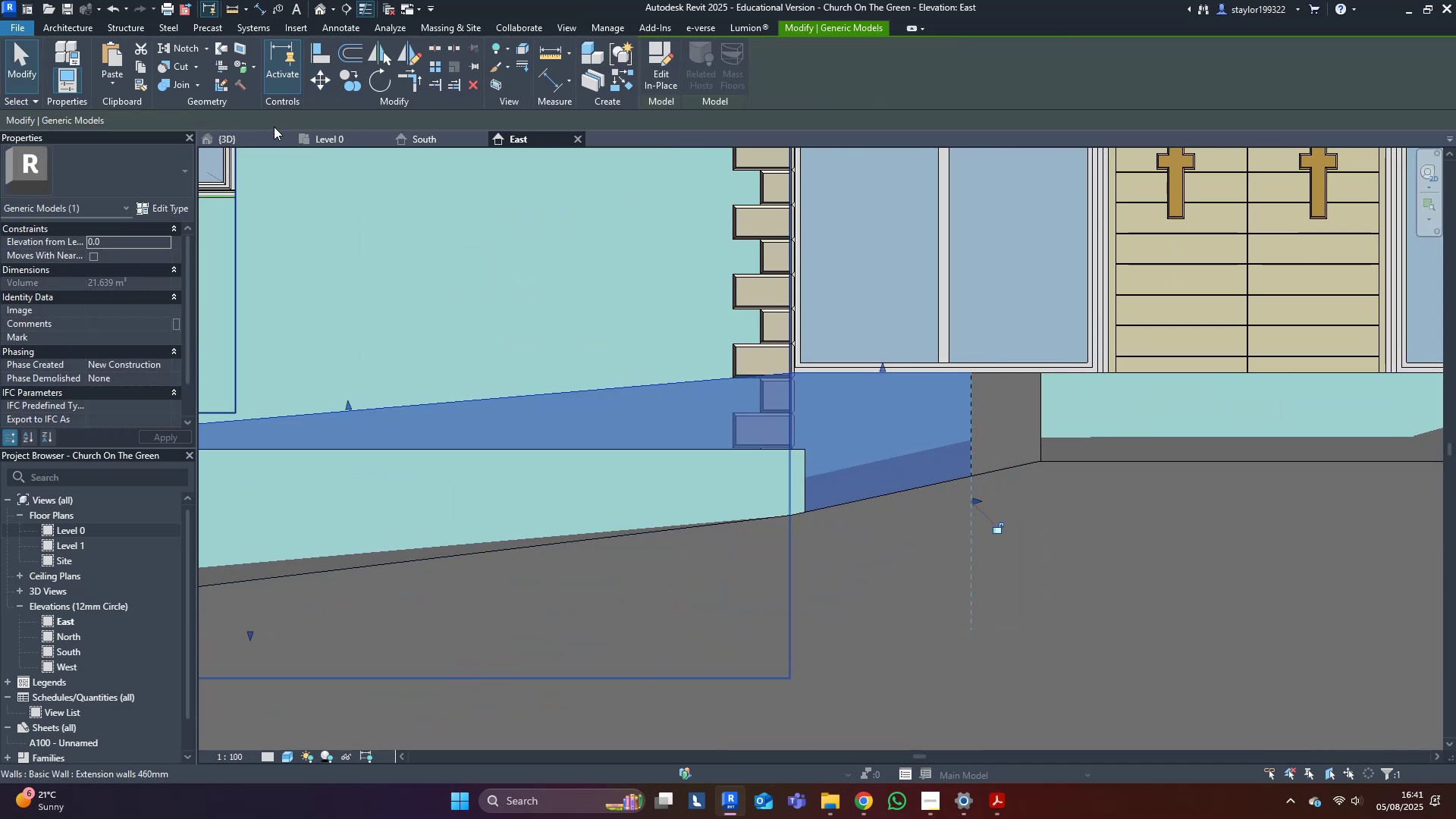 
left_click([244, 136])
 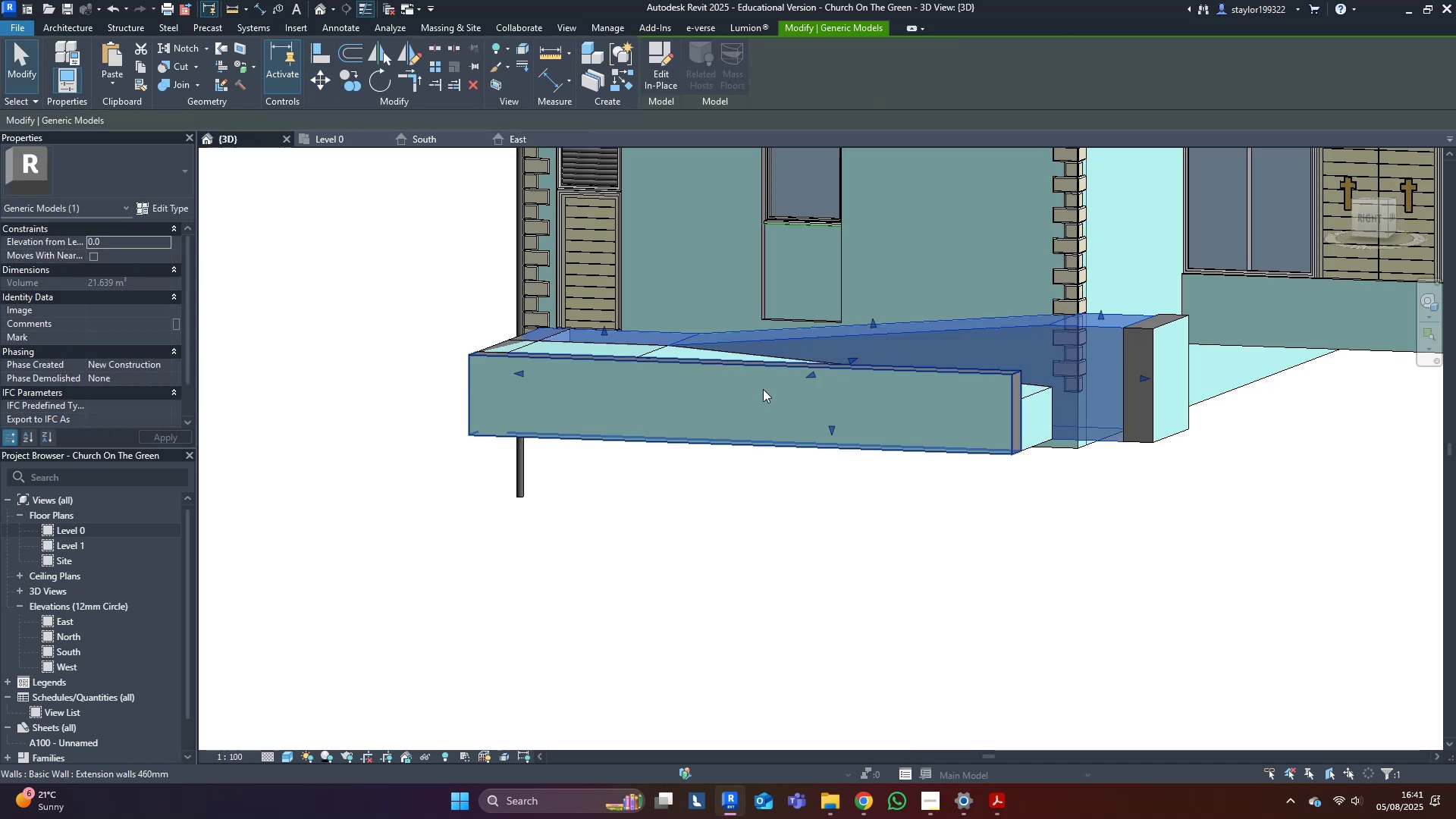 
middle_click([817, 423])
 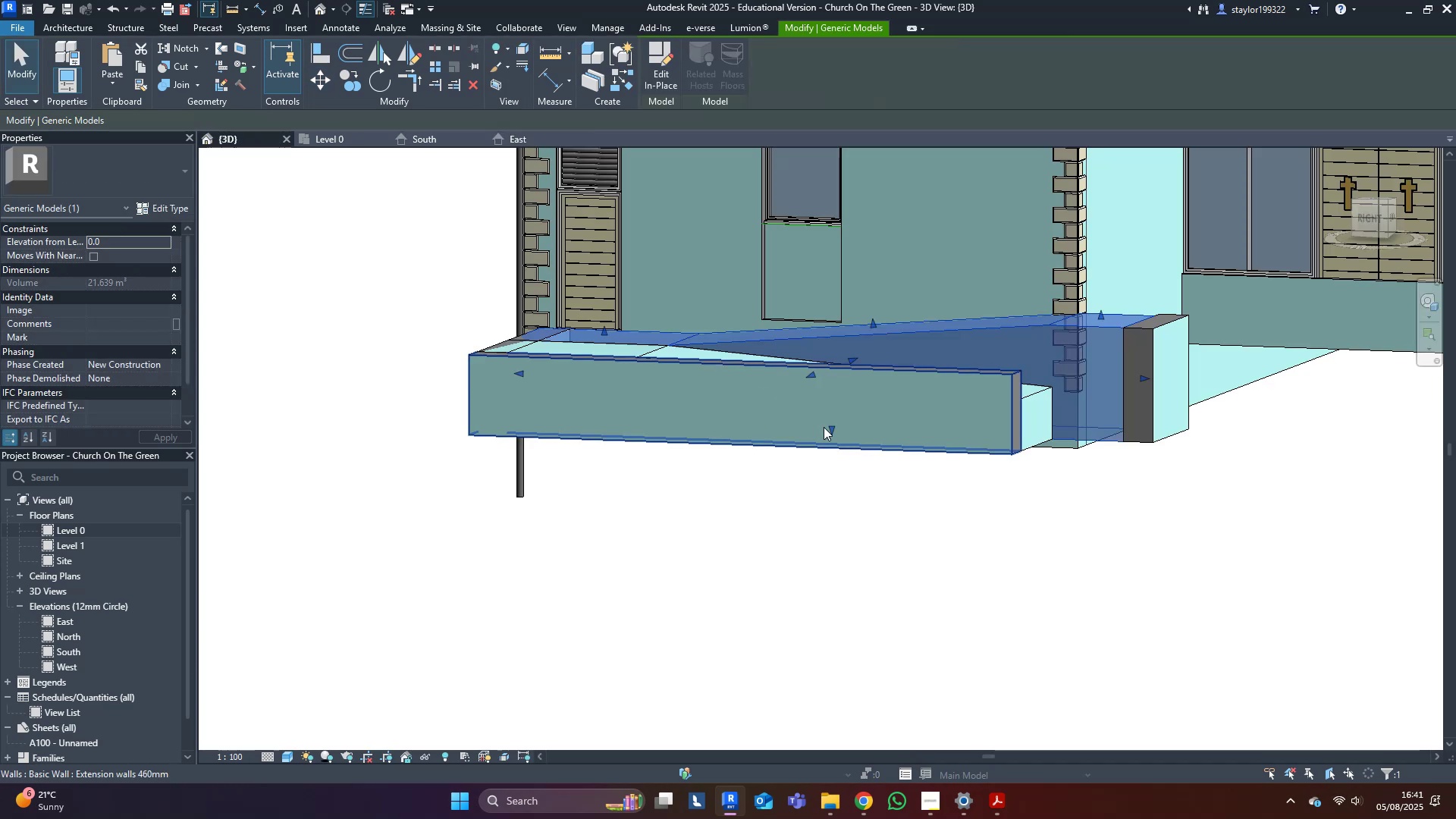 
hold_key(key=ShiftLeft, duration=0.5)
 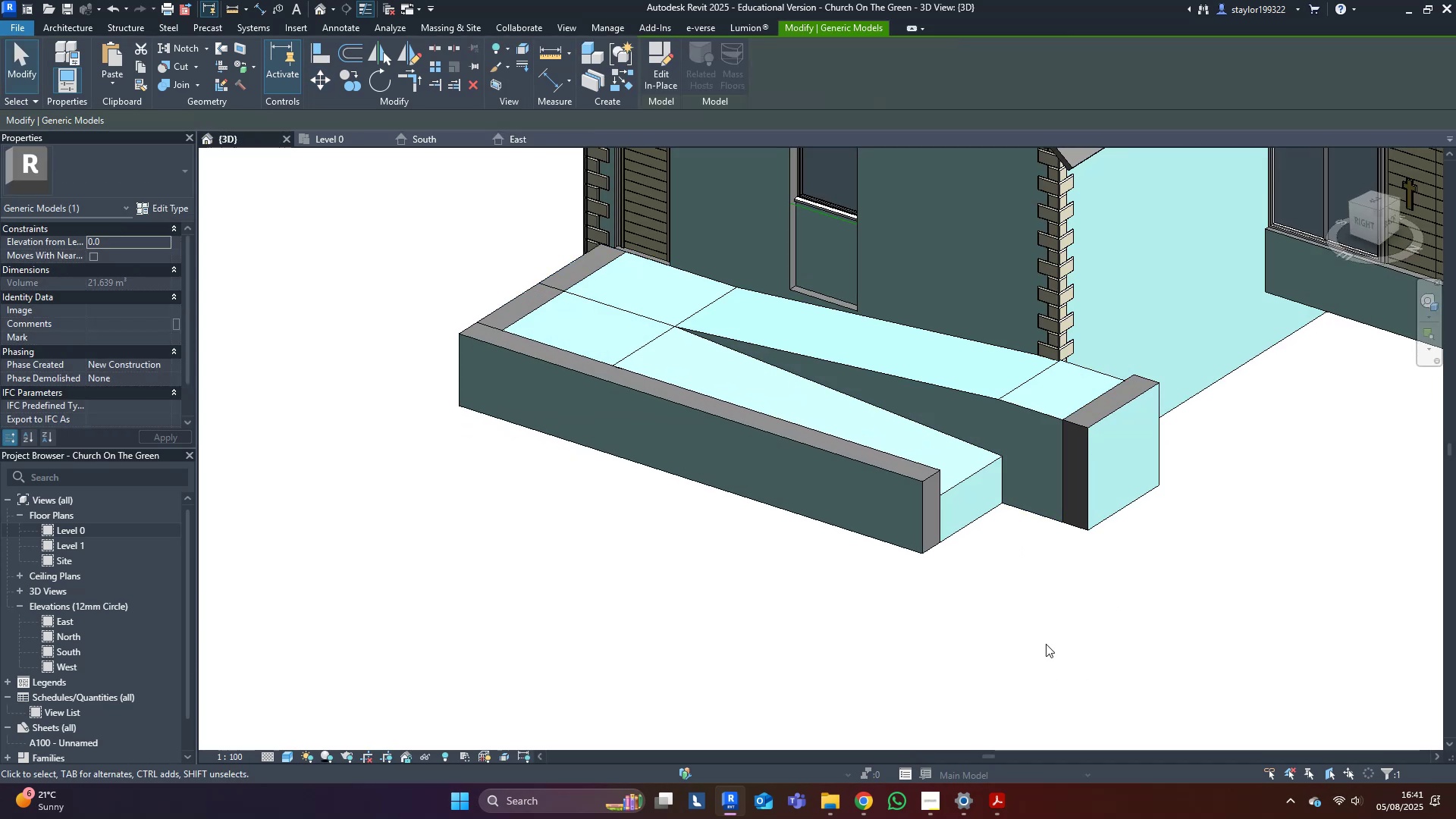 
hold_key(key=ShiftLeft, duration=0.39)
 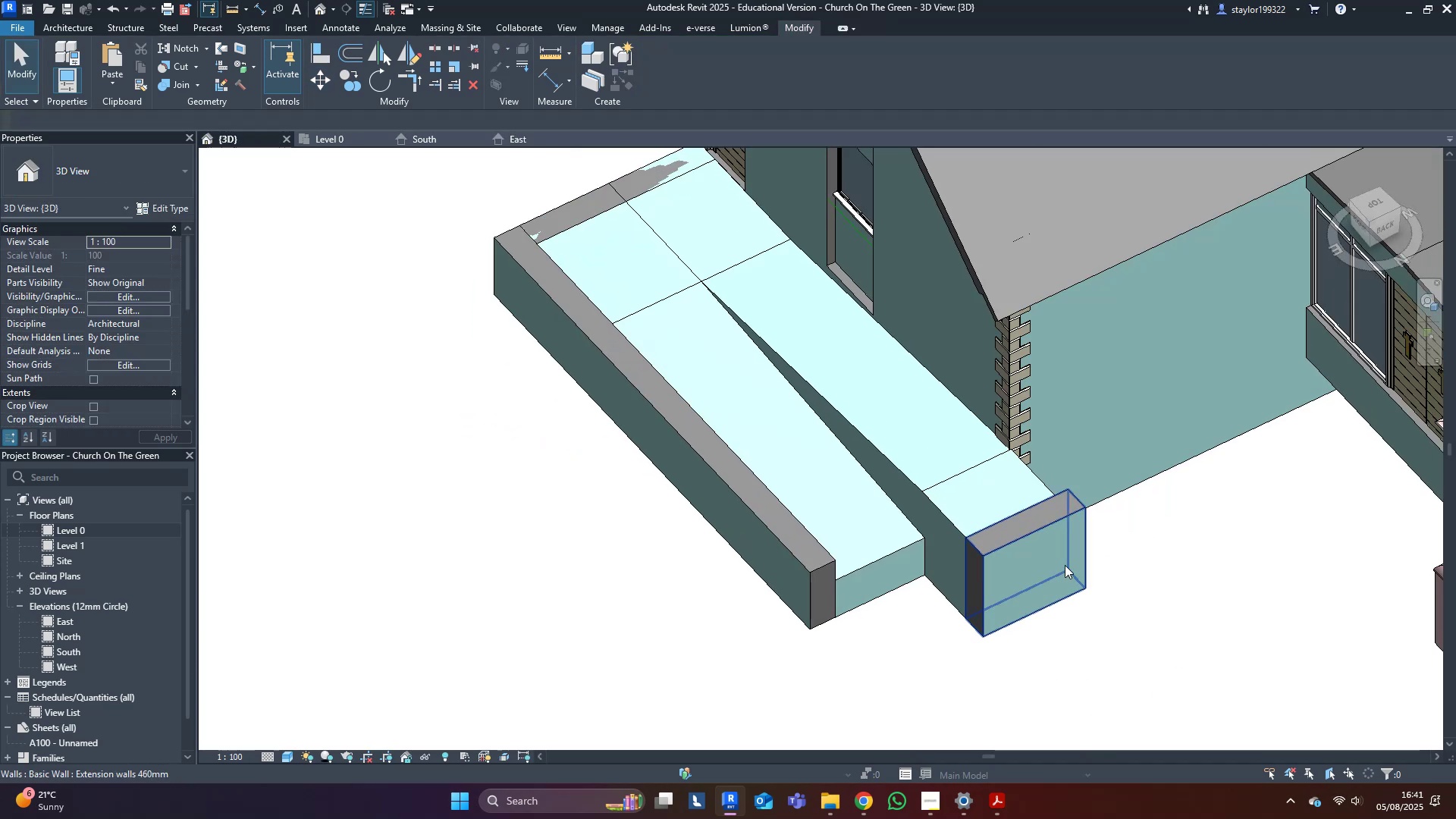 
left_click([1065, 565])
 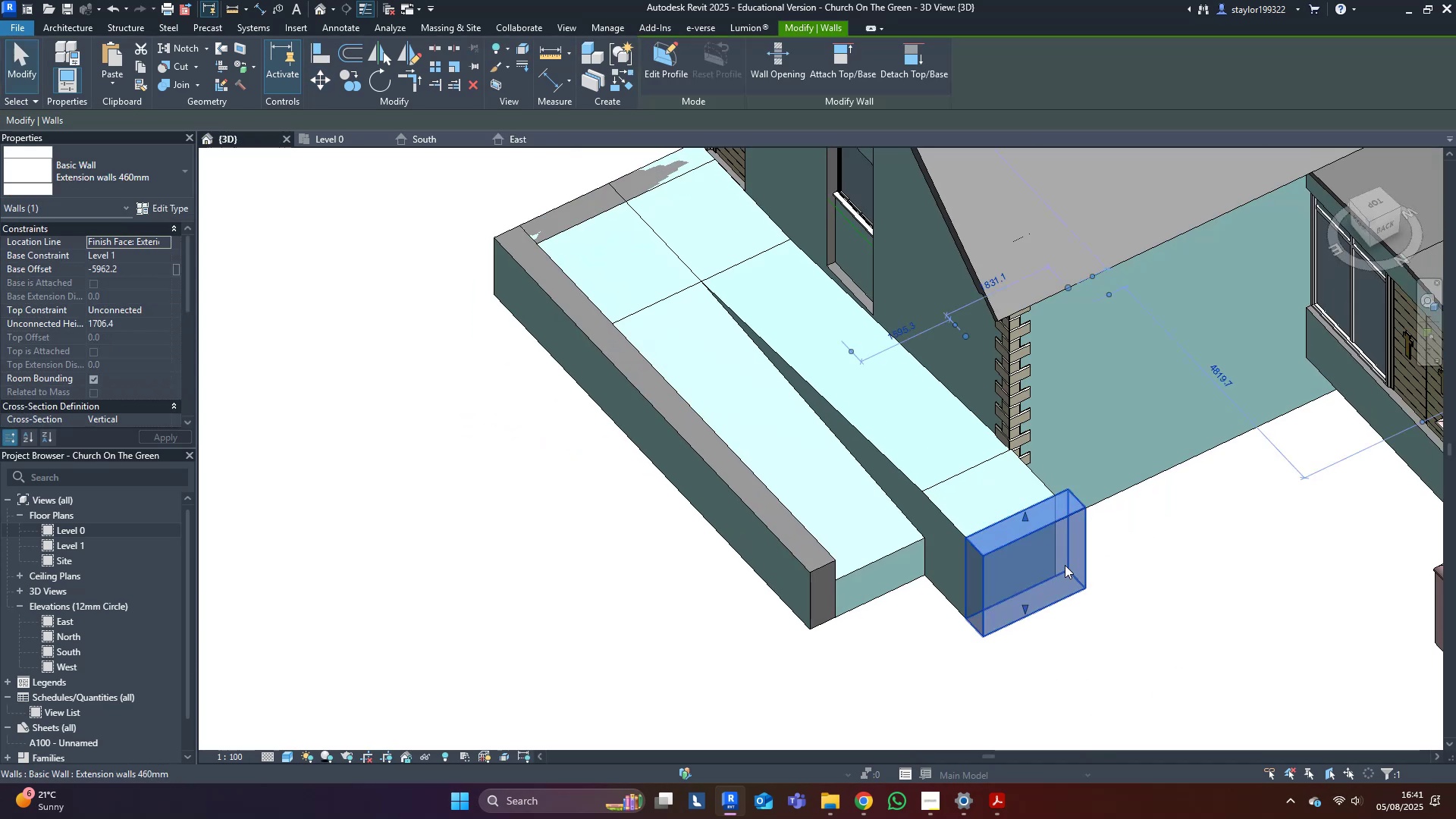 
key(Shift+ShiftLeft)
 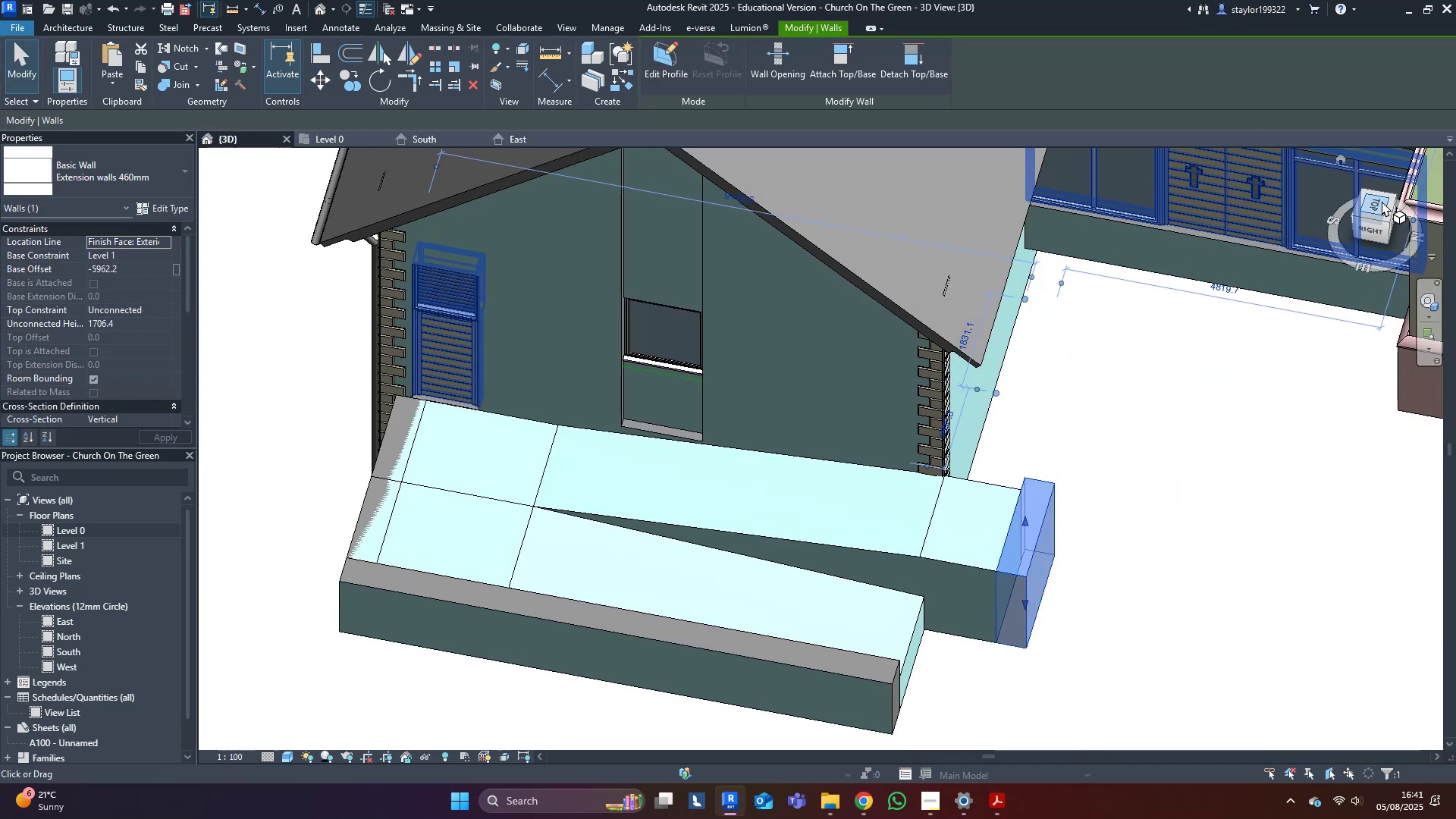 
left_click([1382, 201])
 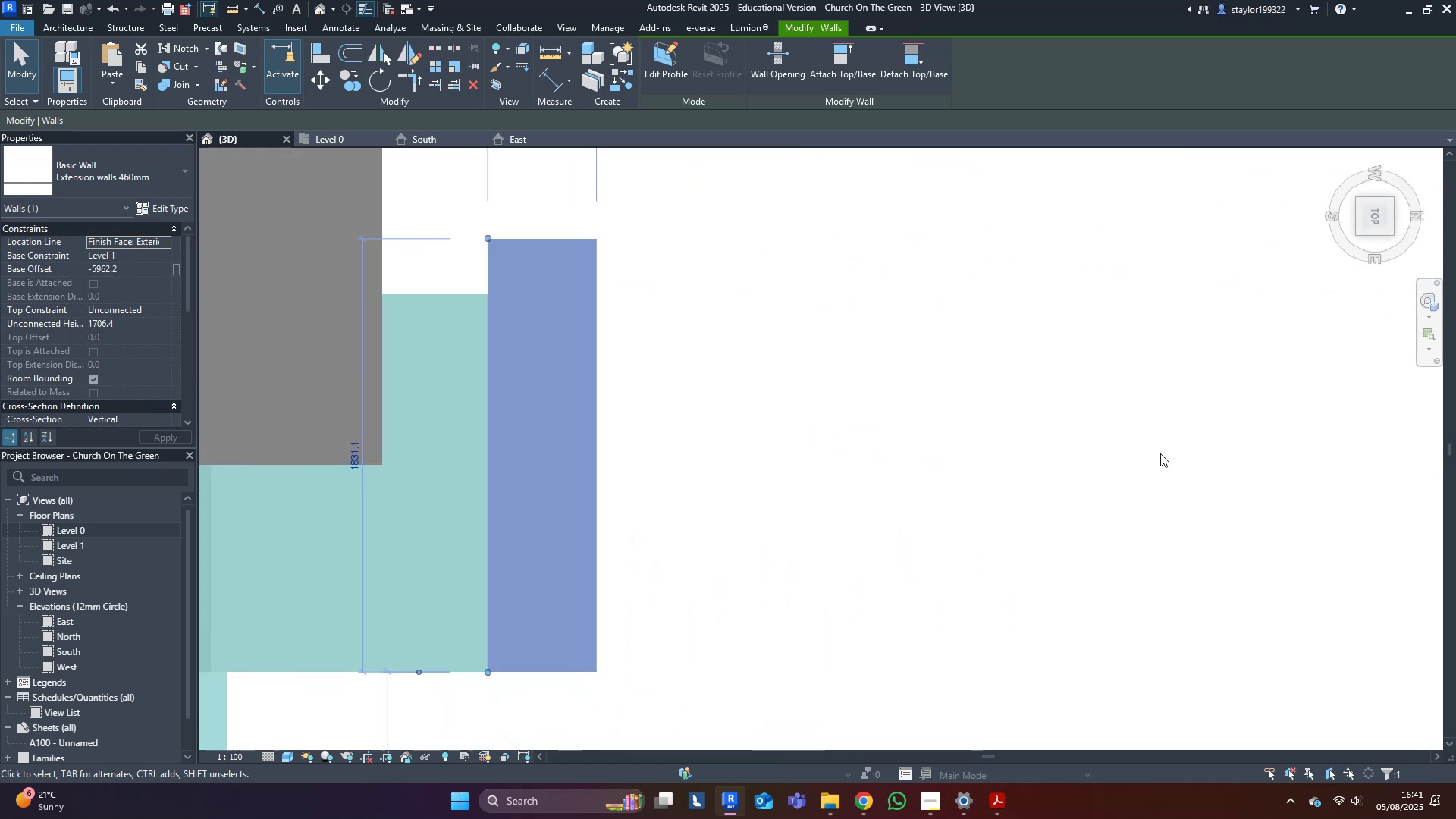 
type(ro)
 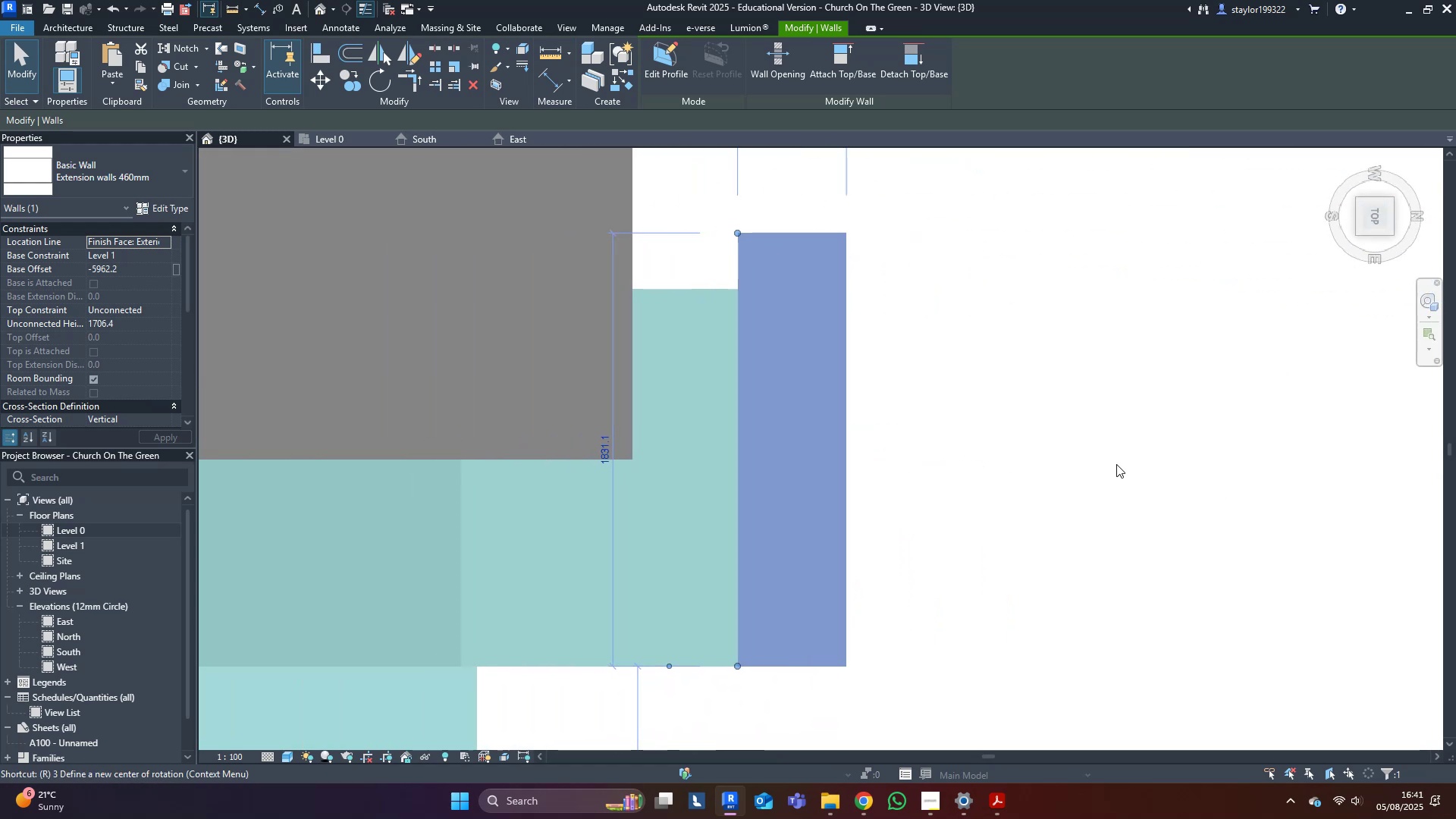 
scroll: coordinate [1113, 462], scroll_direction: down, amount: 2.0
 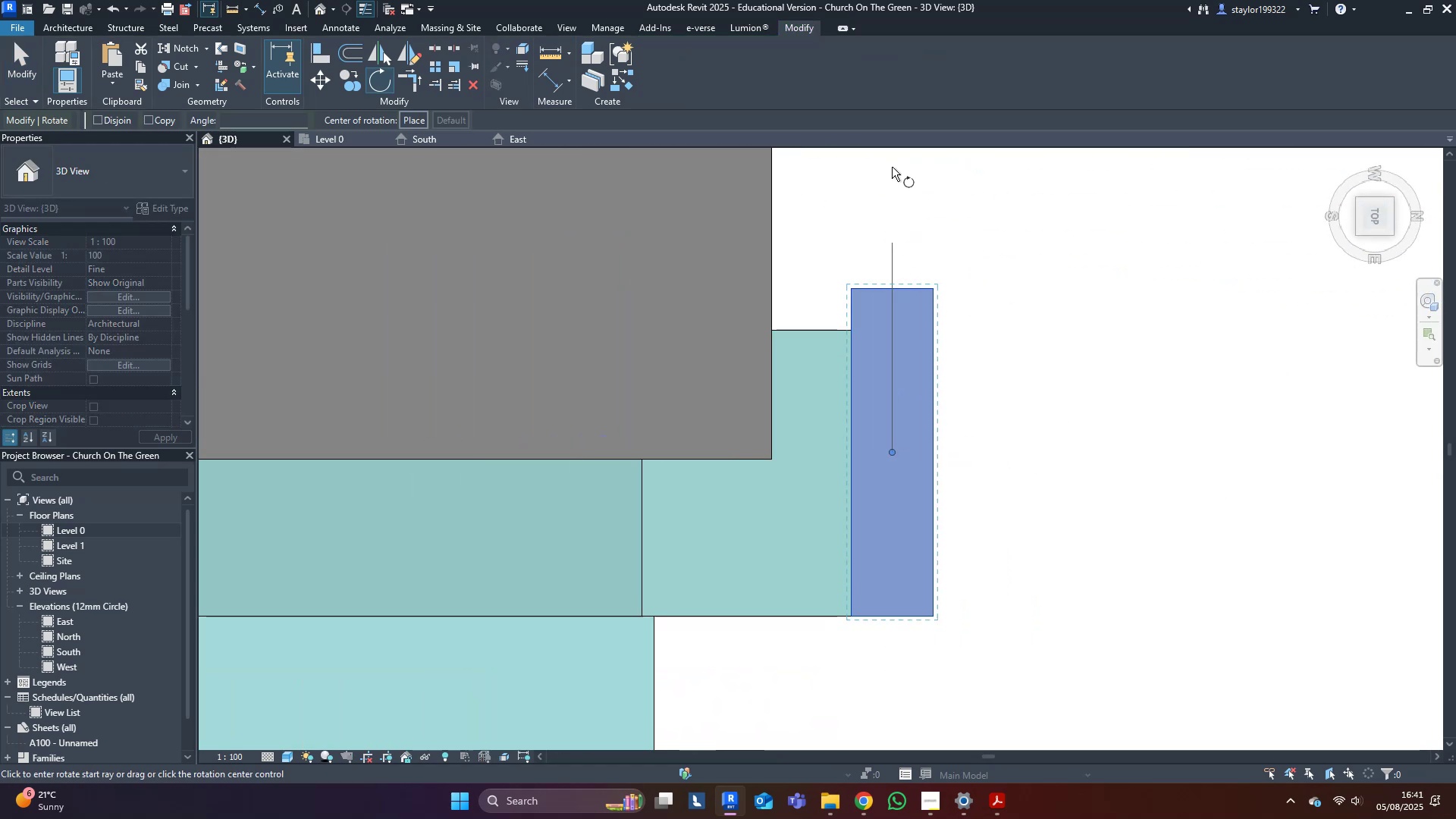 
left_click([874, 168])
 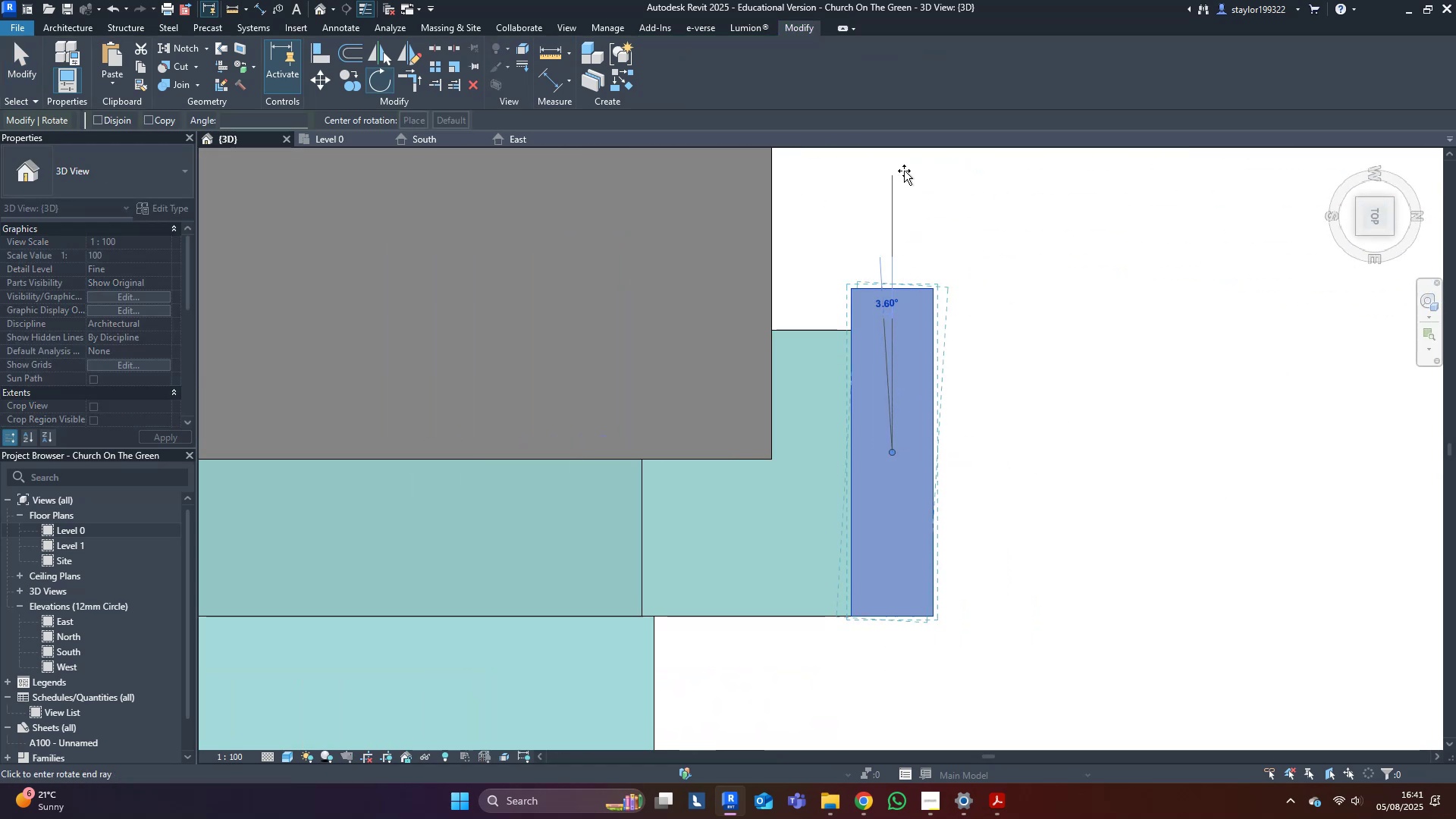 
key(Control+ControlLeft)
 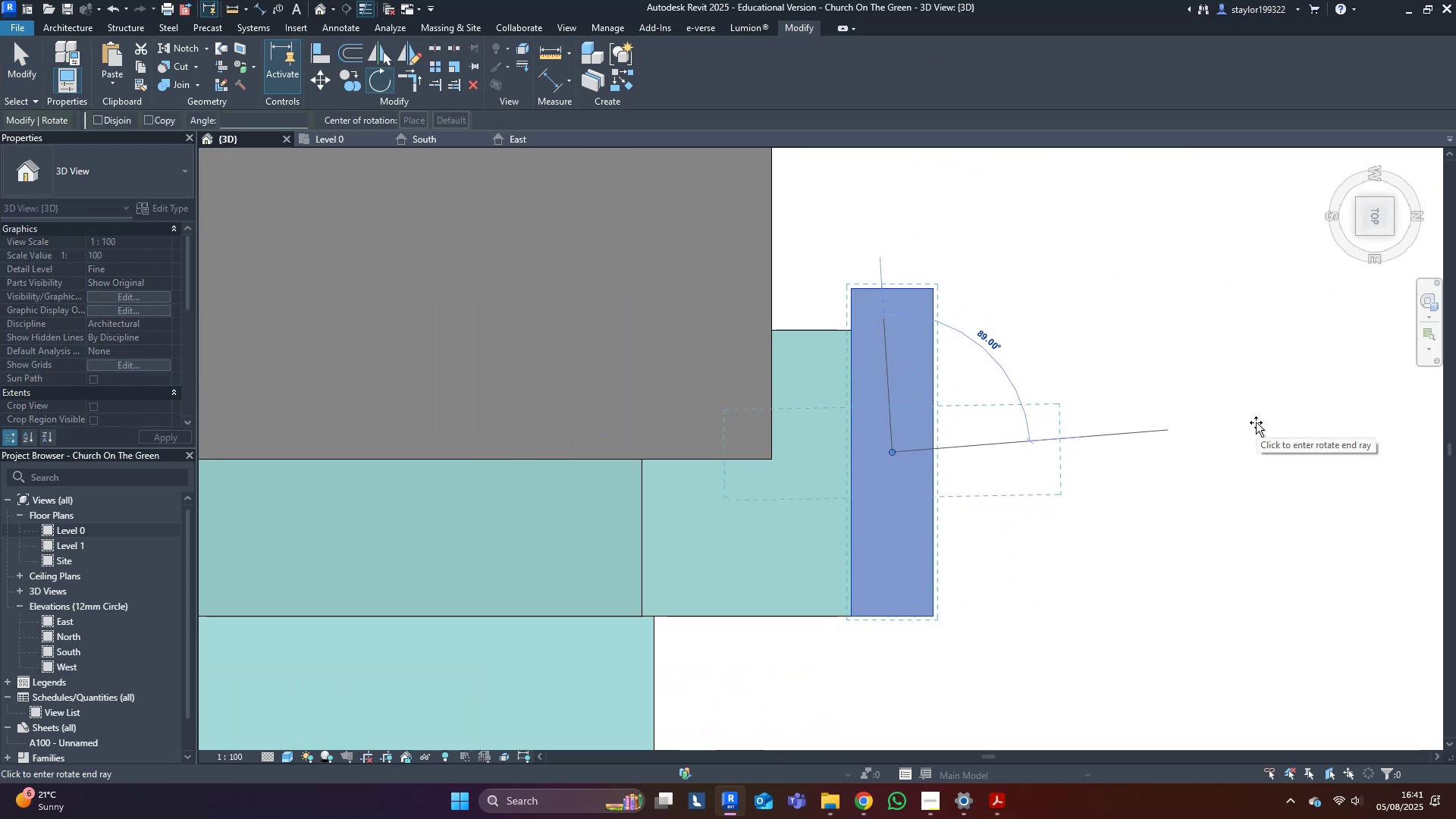 
type(90)
 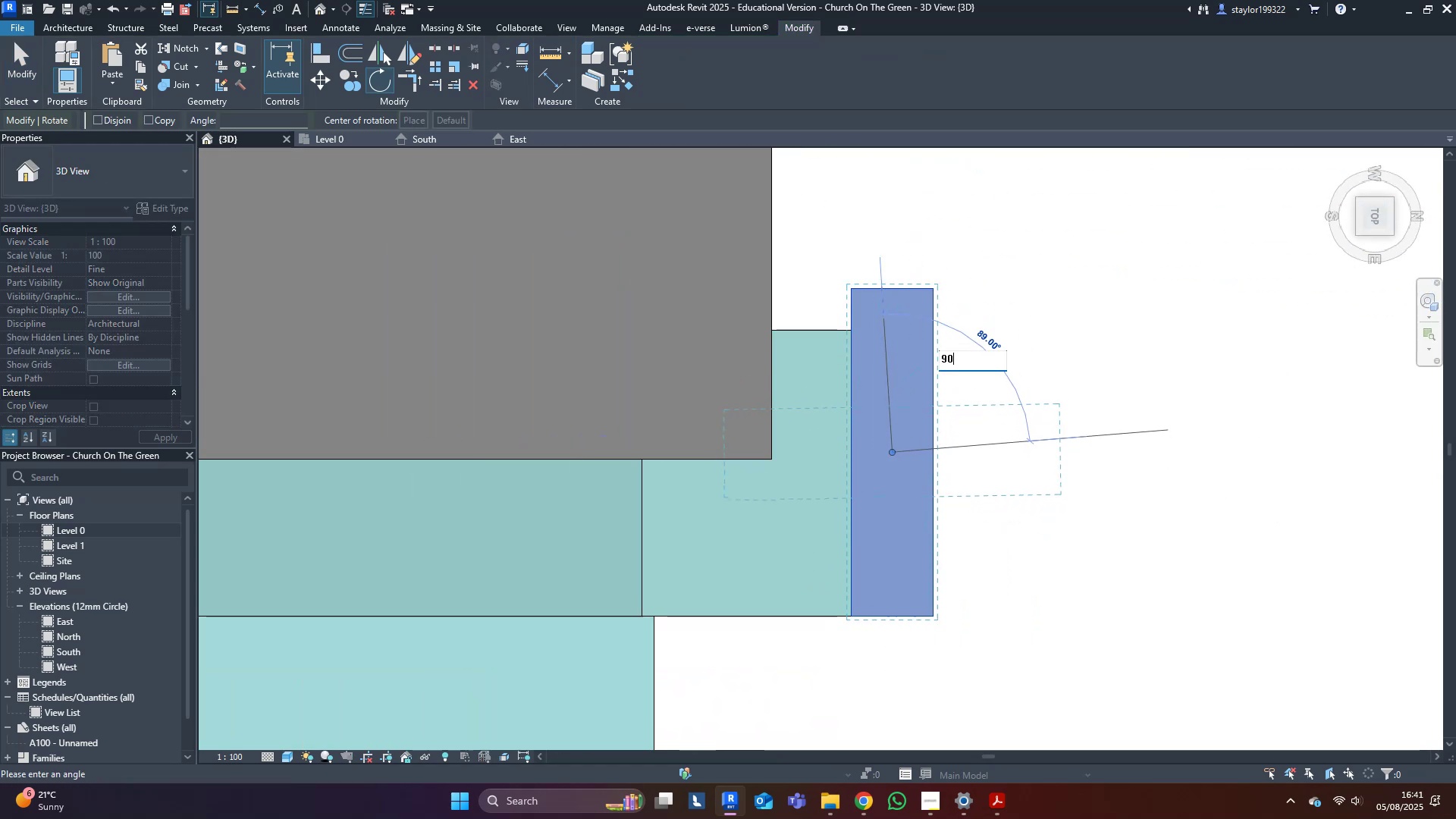 
hold_key(key=ControlLeft, duration=0.71)
left_click([1256, 422])
 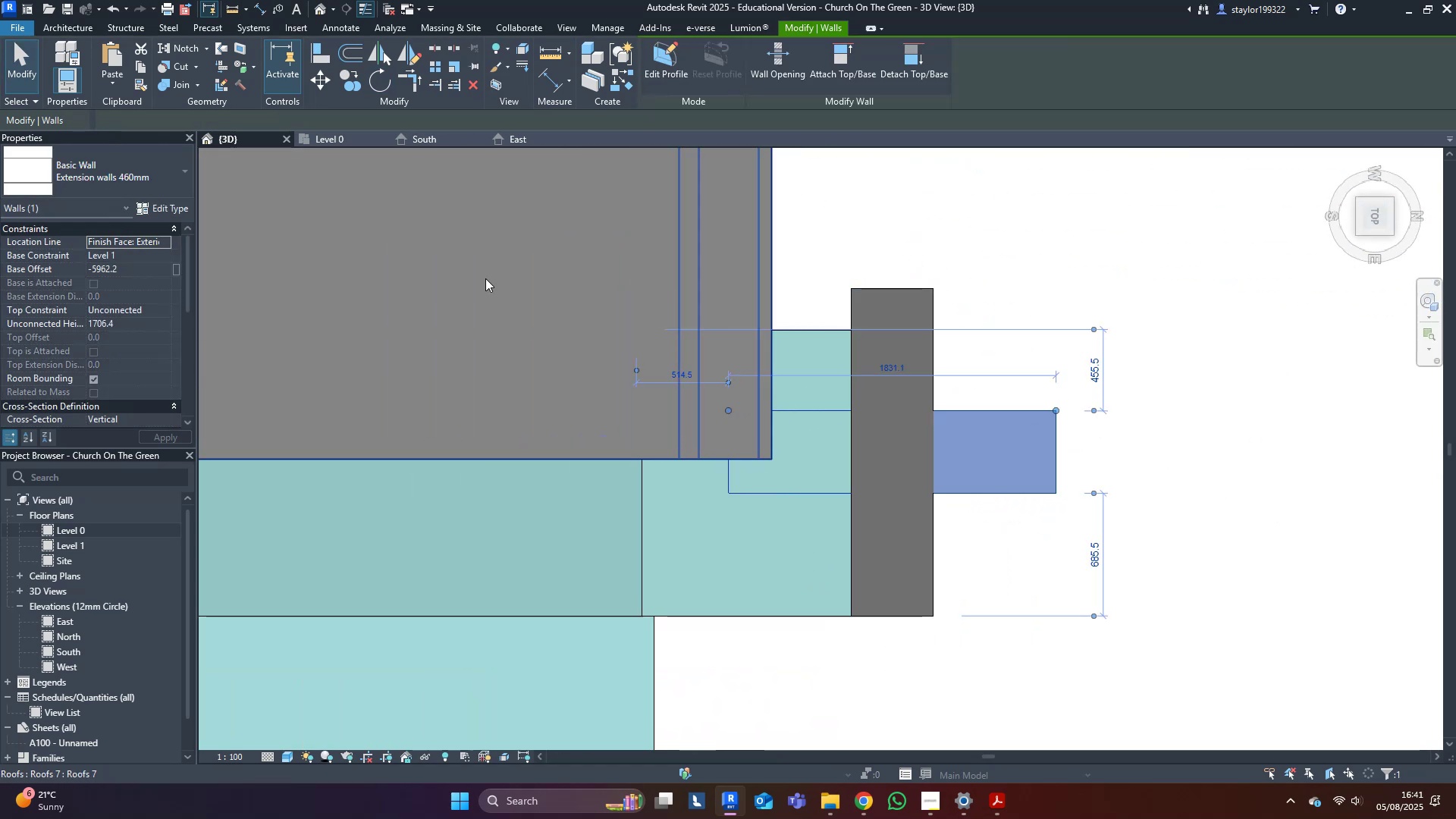 
key(Escape)
 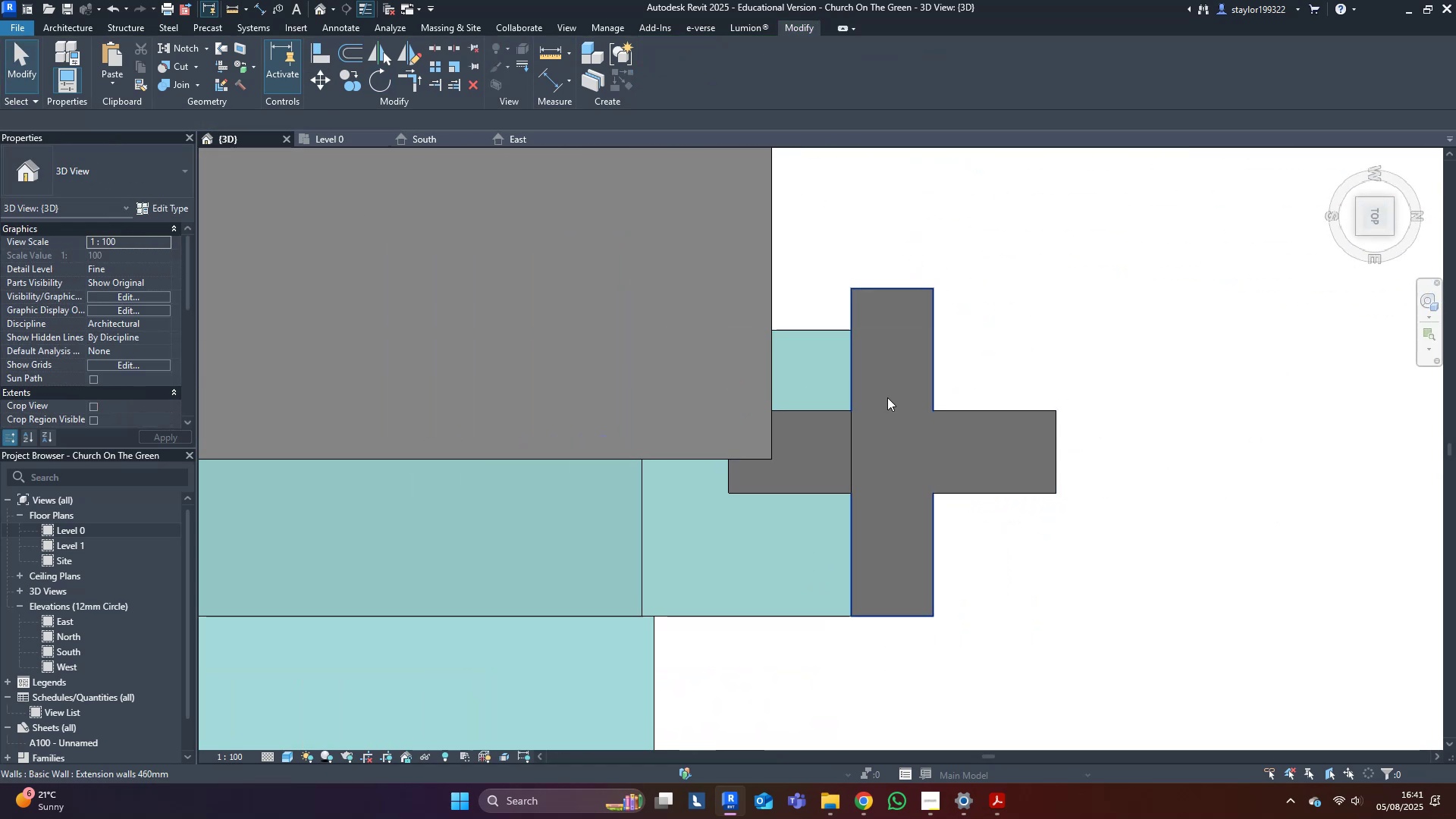 
left_click([979, 453])
 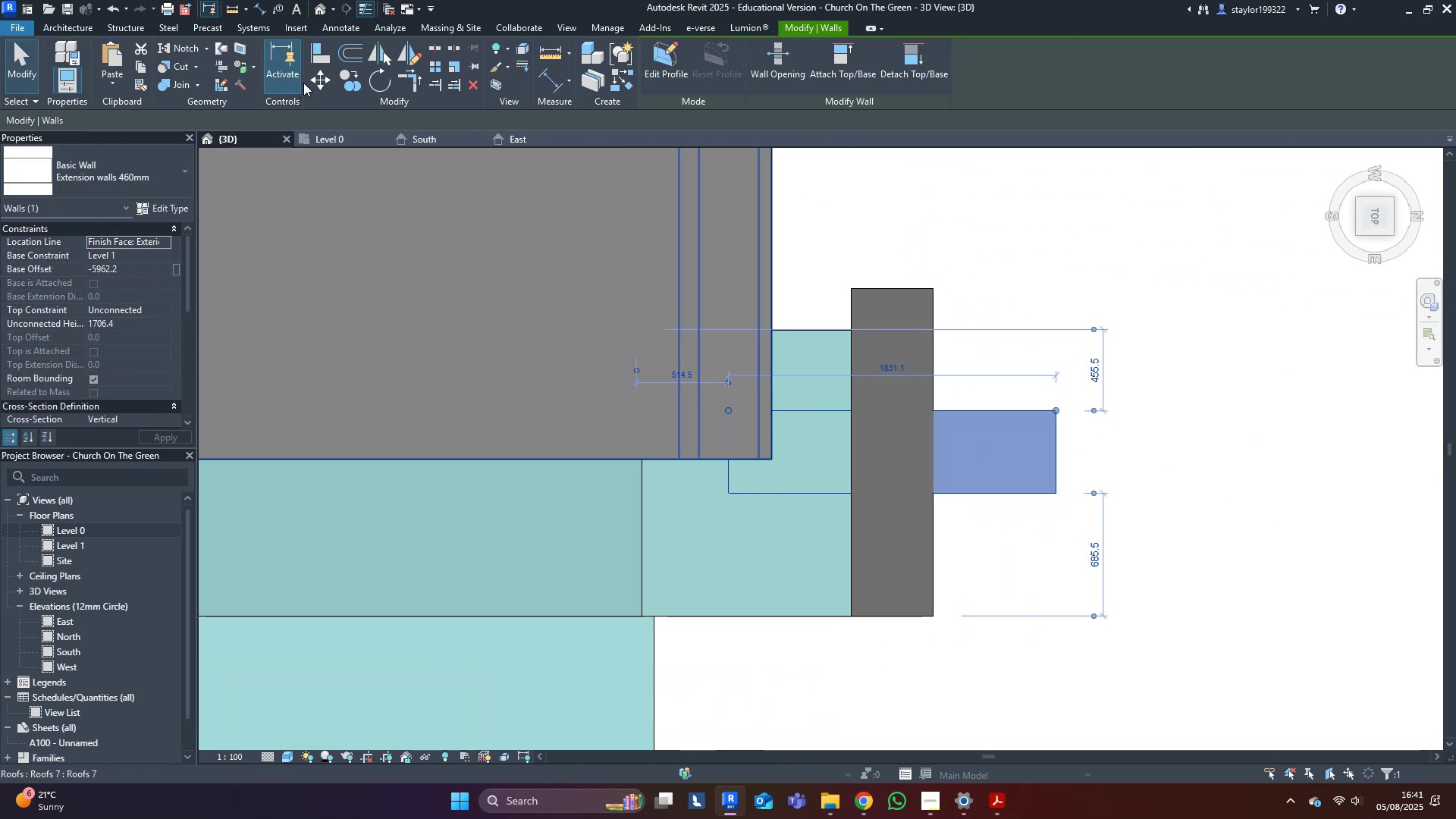 
left_click([317, 80])
 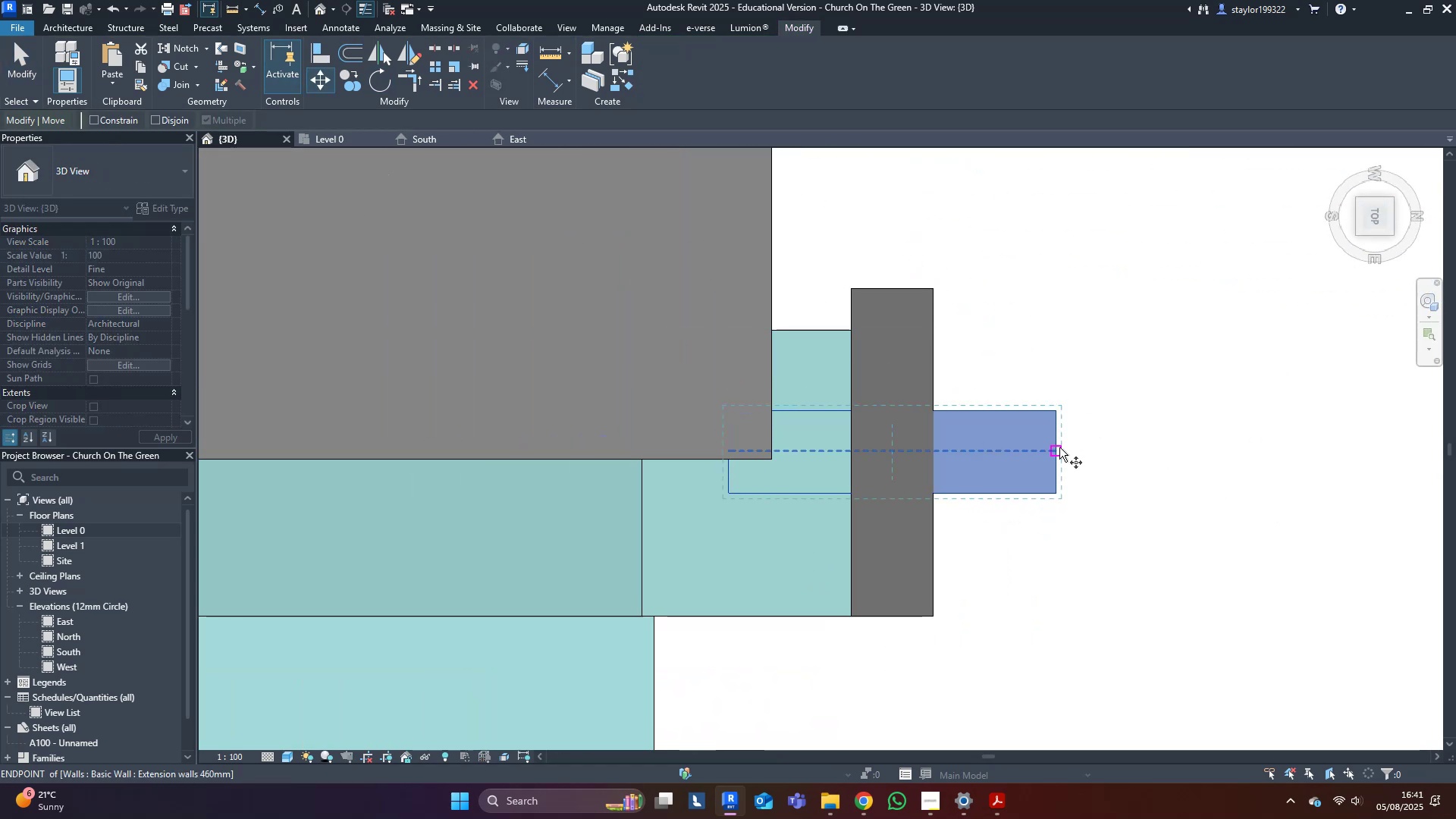 
left_click([1059, 447])
 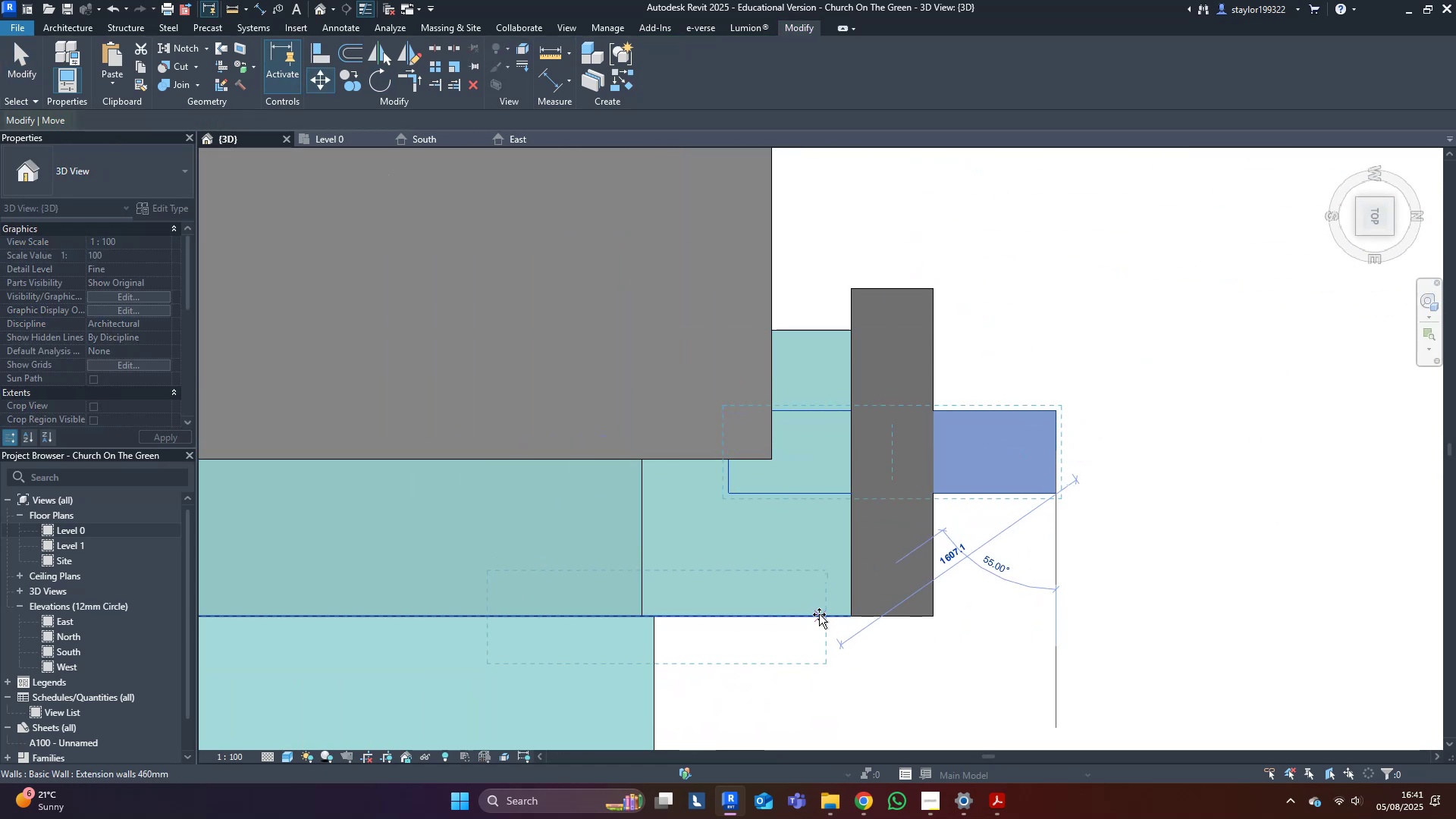 
double_click([963, 656])
 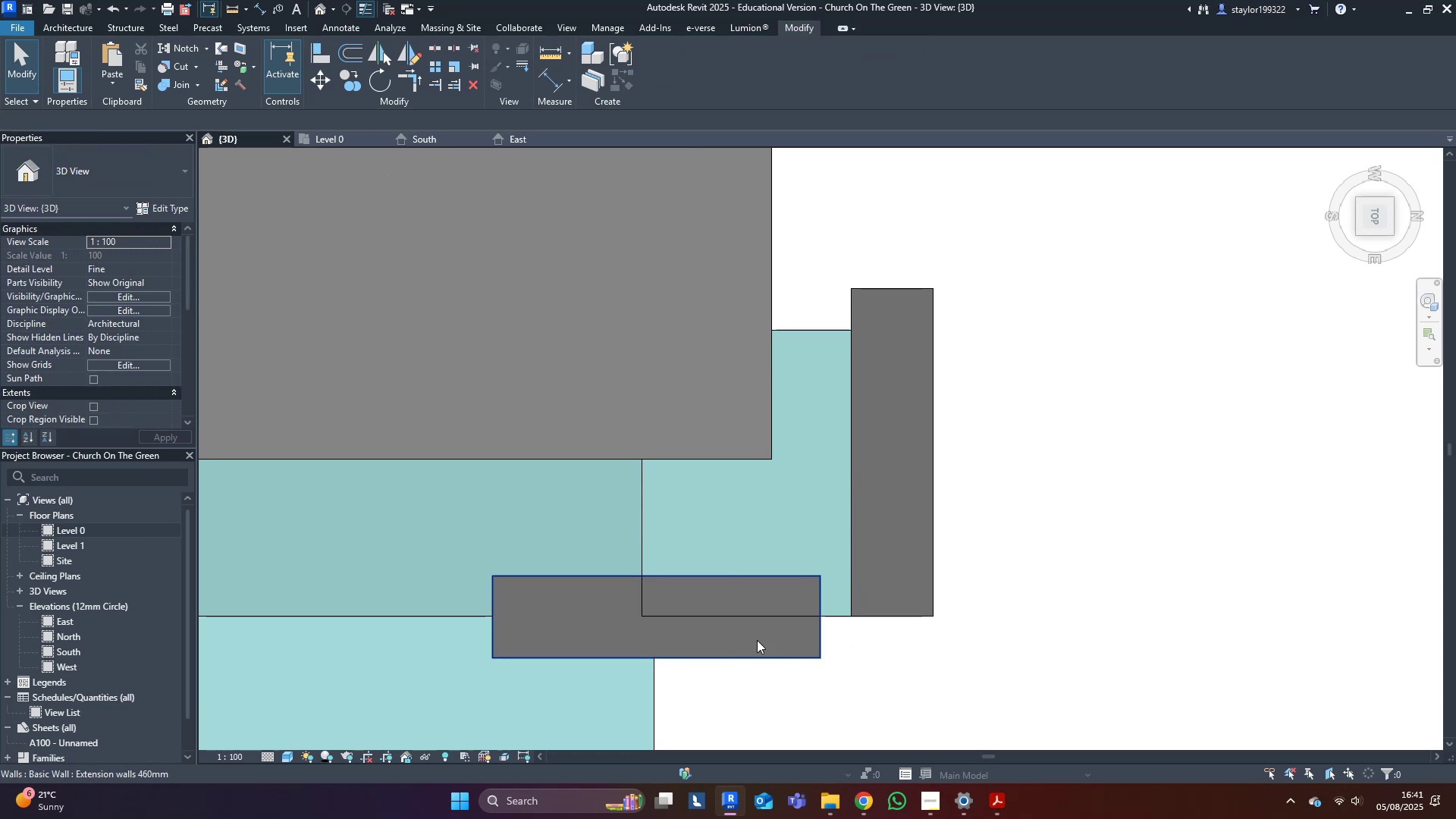 
triple_click([755, 640])
 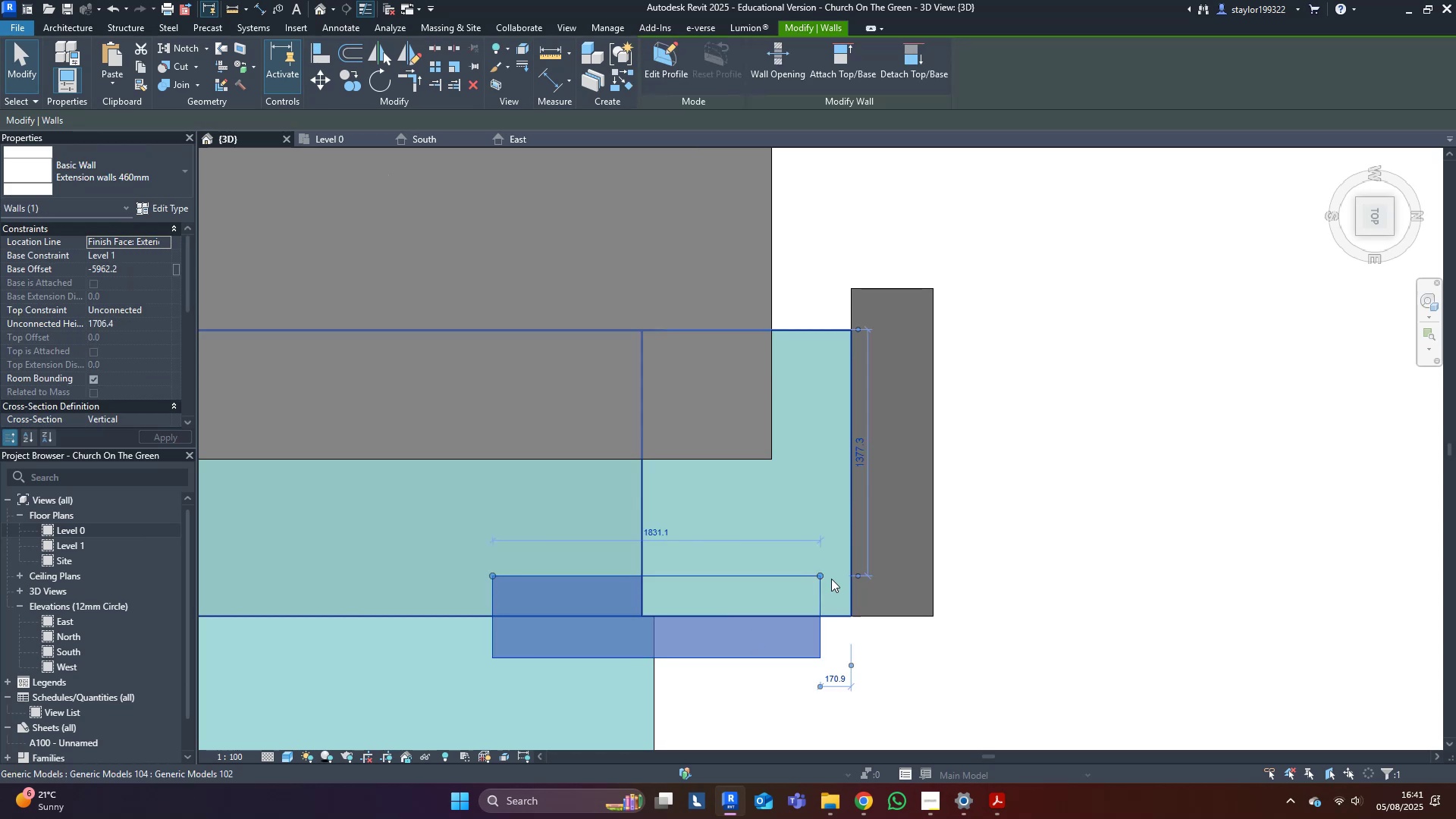 
left_click_drag(start_coordinate=[826, 576], to_coordinate=[927, 570])
 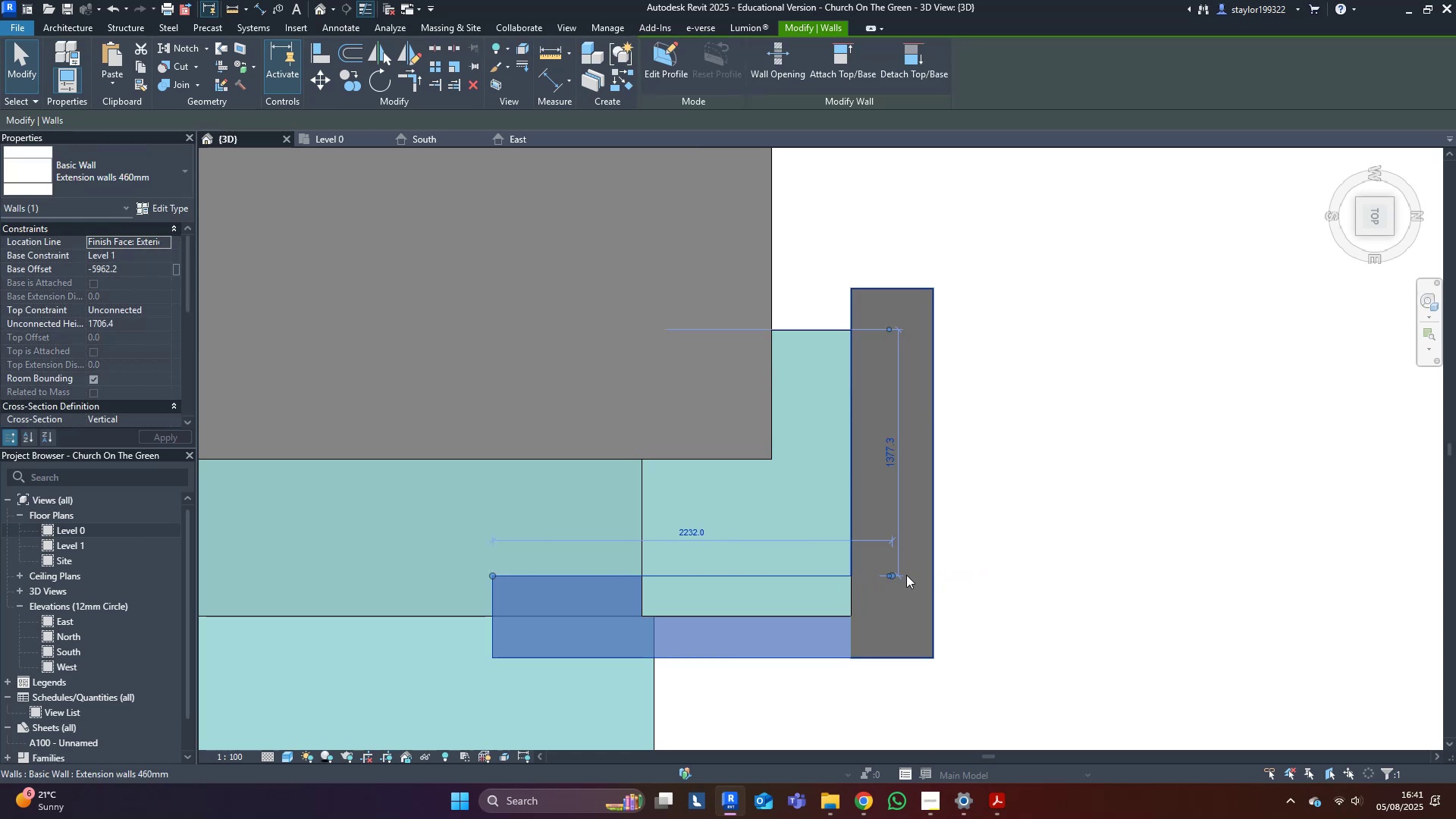 
scroll: coordinate [632, 587], scroll_direction: down, amount: 4.0
 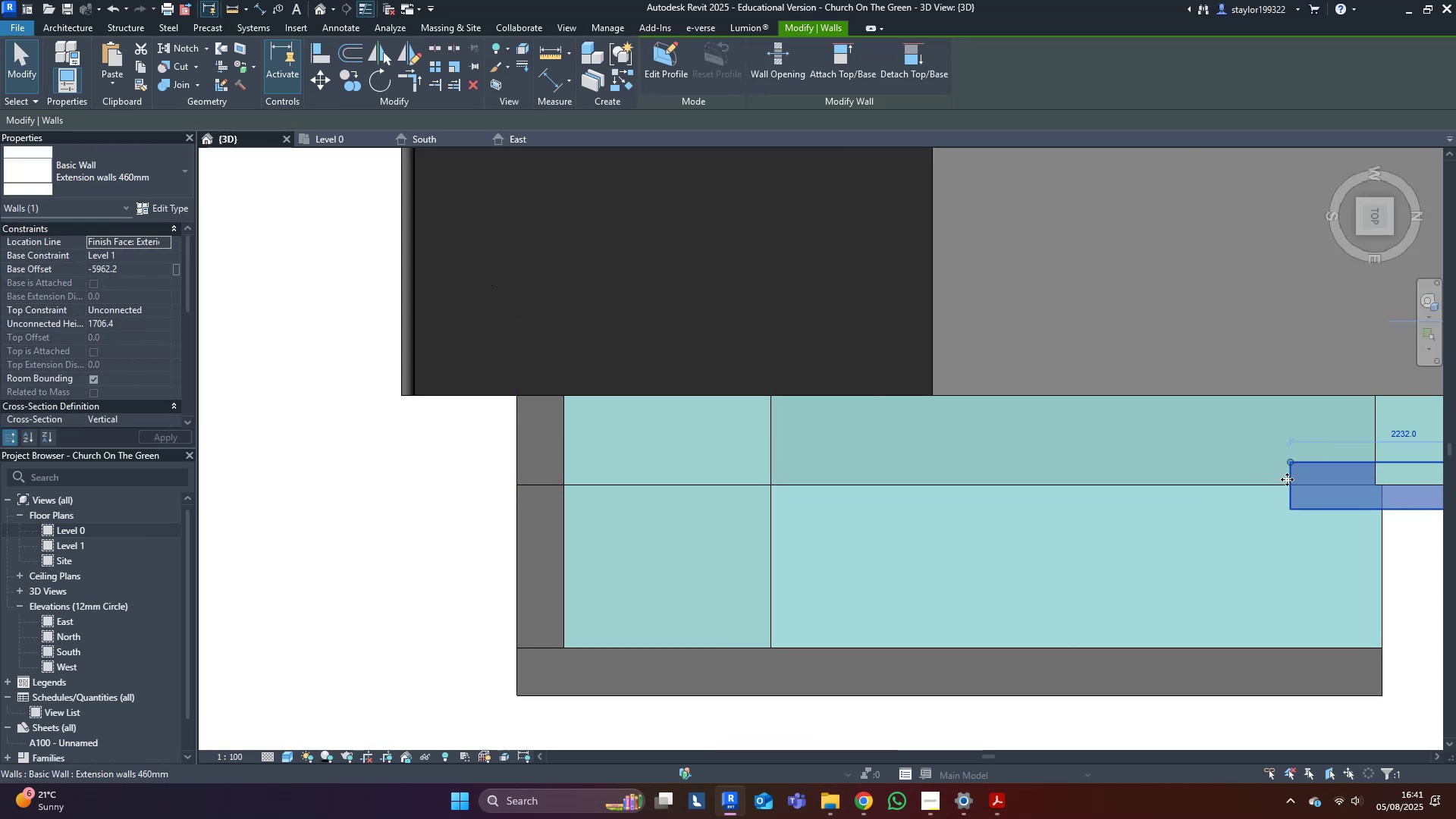 
left_click_drag(start_coordinate=[1294, 463], to_coordinate=[544, 472])
 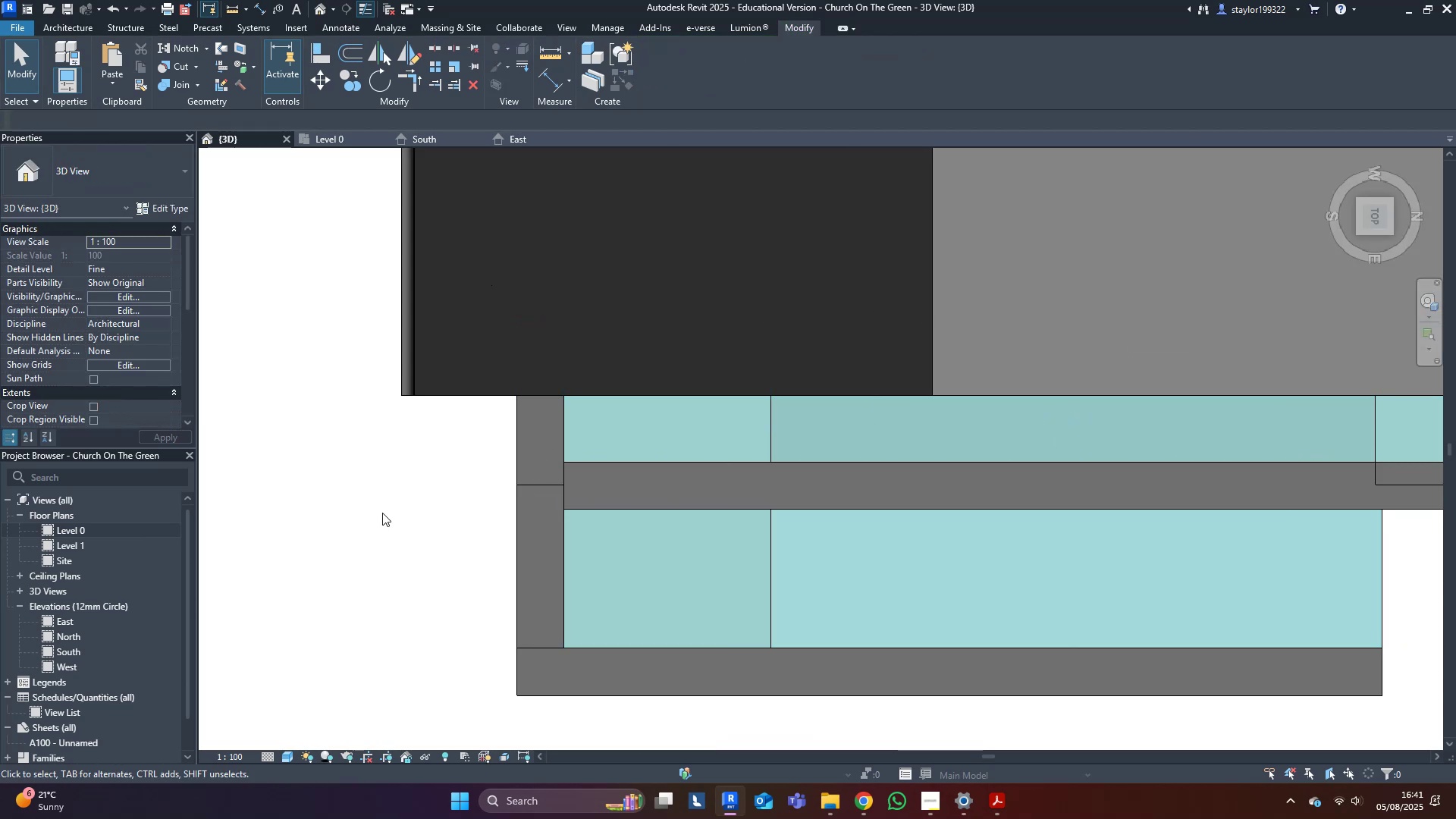 
hold_key(key=ShiftLeft, duration=1.09)
 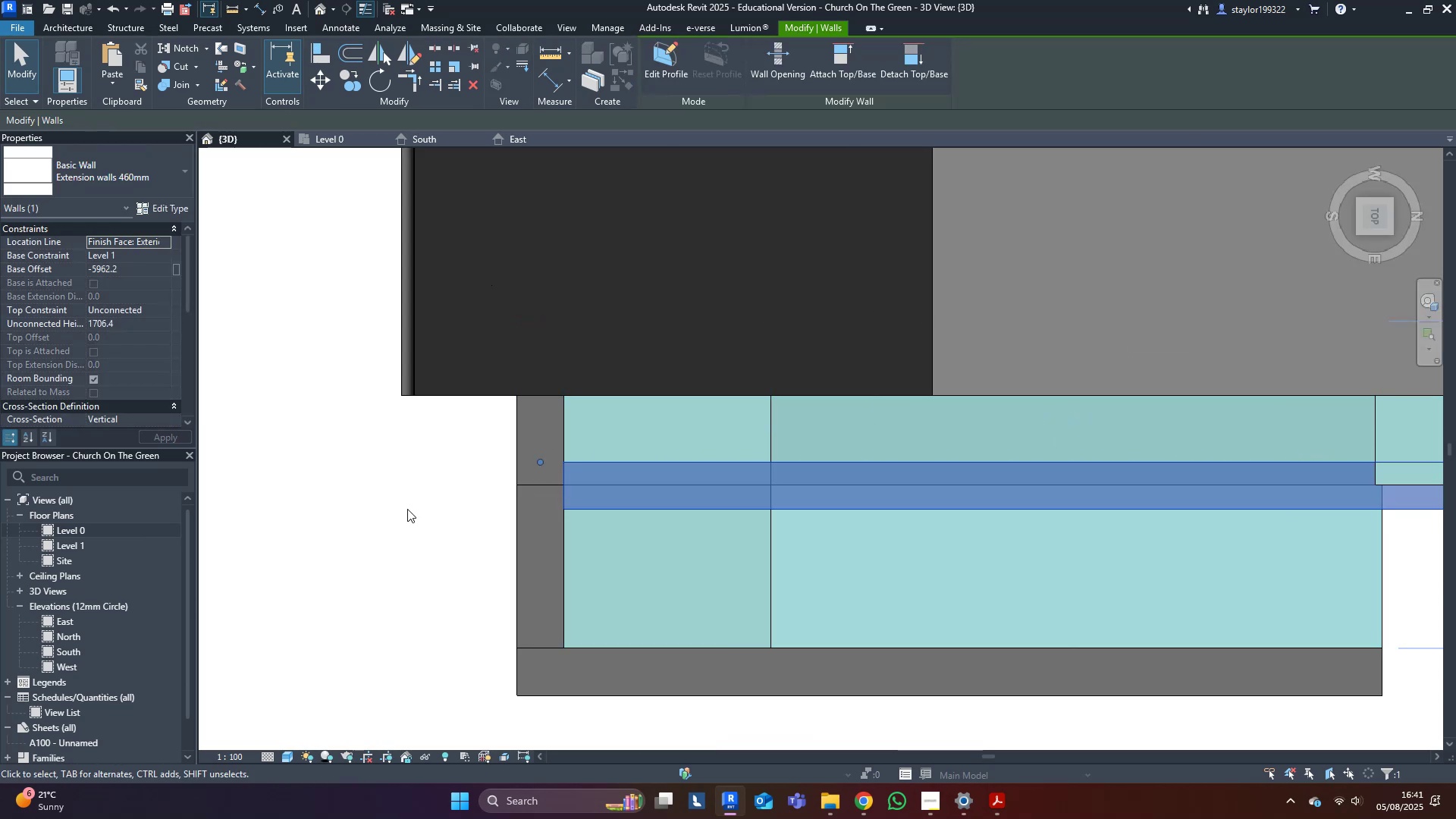 
left_click([383, 512])
 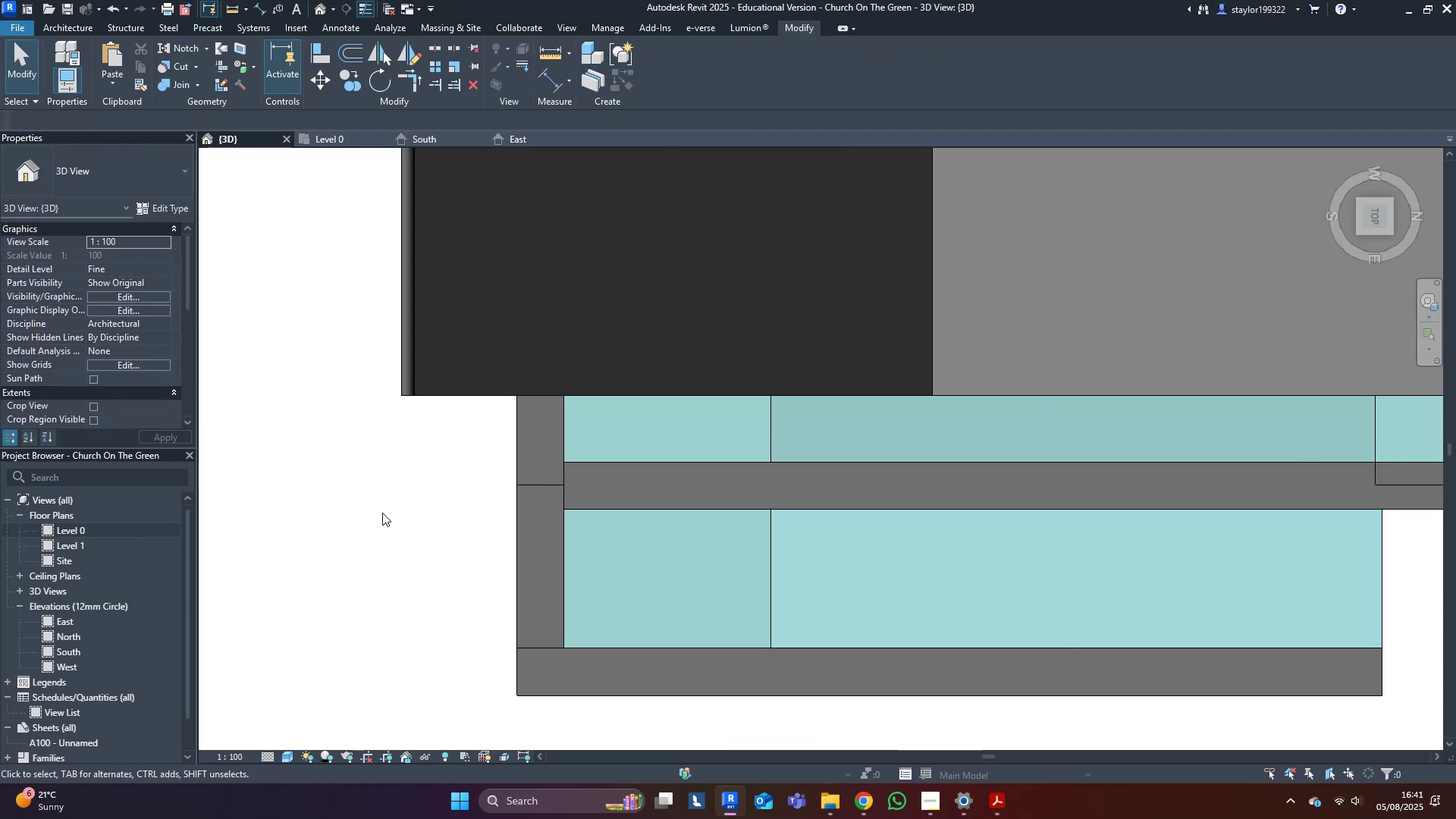 
scroll: coordinate [392, 516], scroll_direction: down, amount: 3.0
 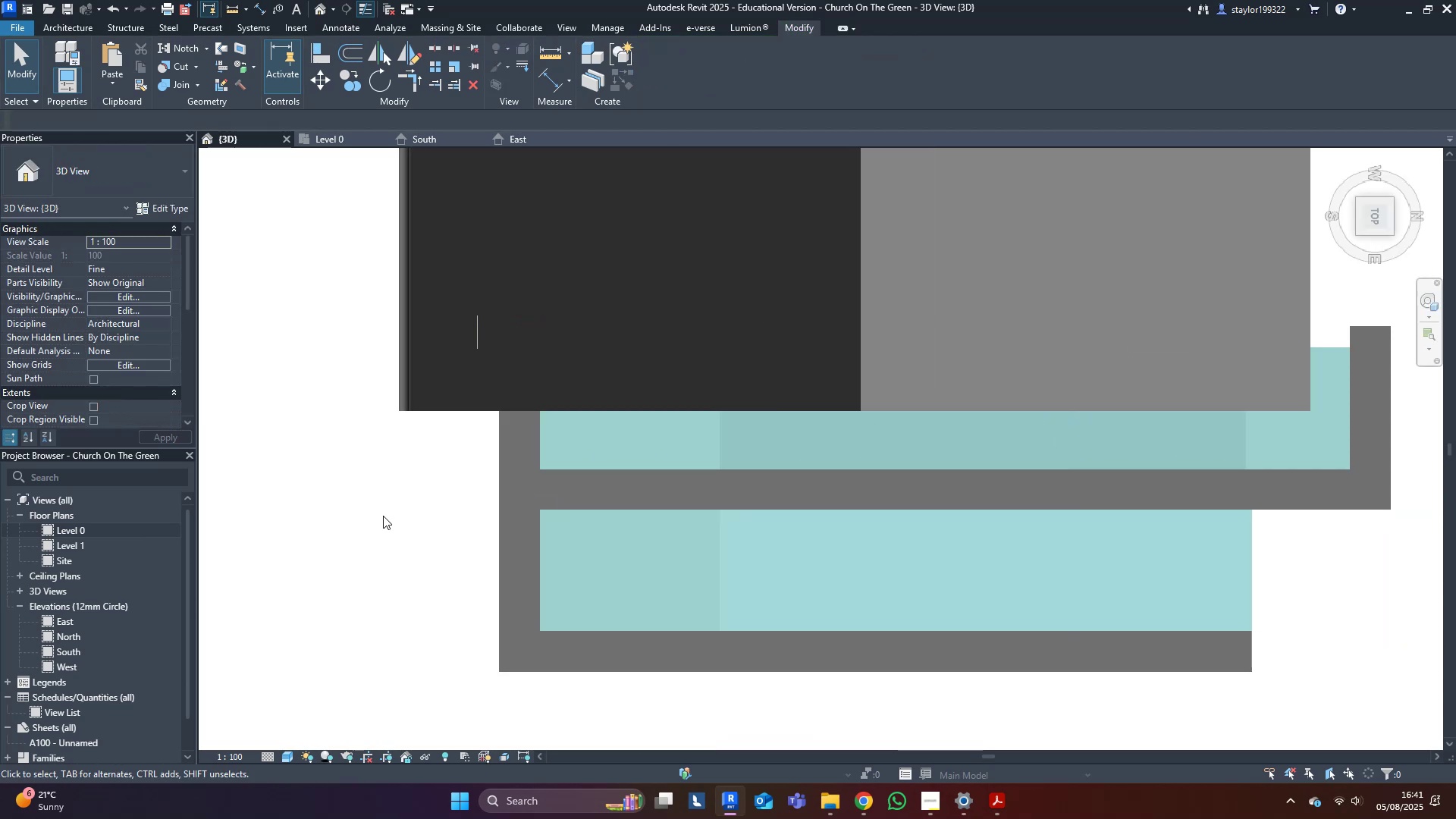 
hold_key(key=ShiftLeft, duration=0.38)
 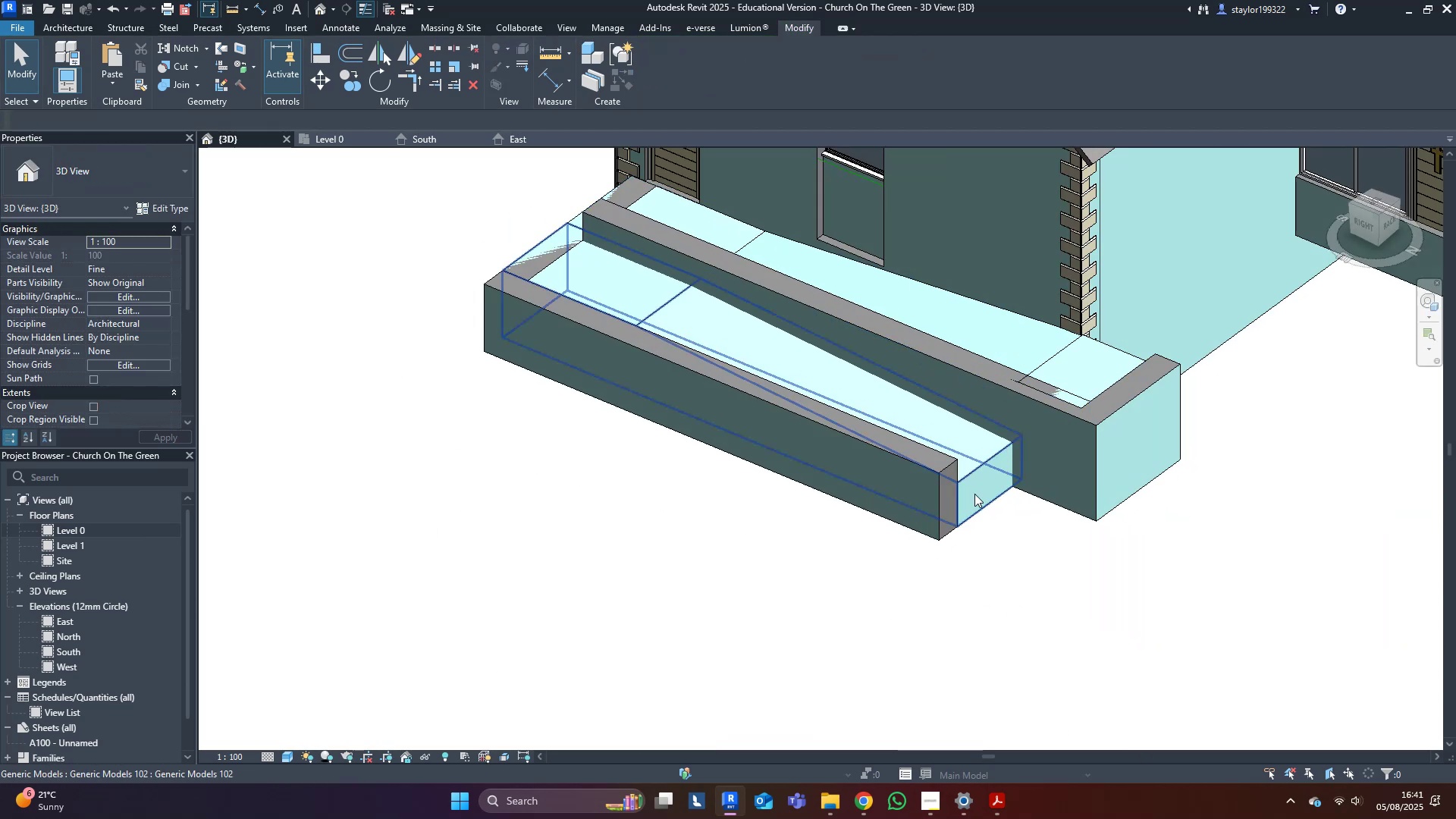 
hold_key(key=ShiftLeft, duration=1.46)
 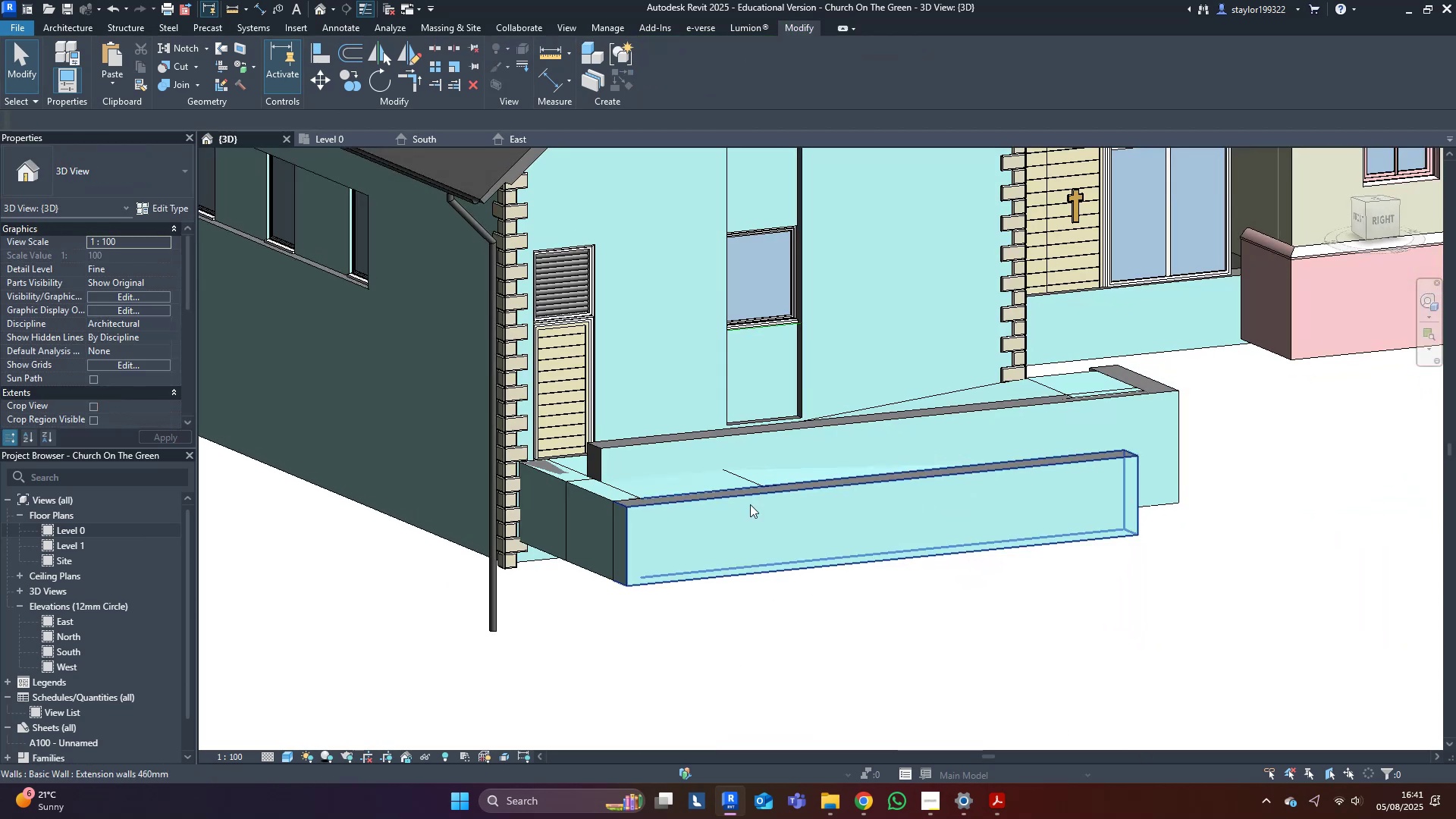 
scroll: coordinate [534, 457], scroll_direction: up, amount: 6.0
 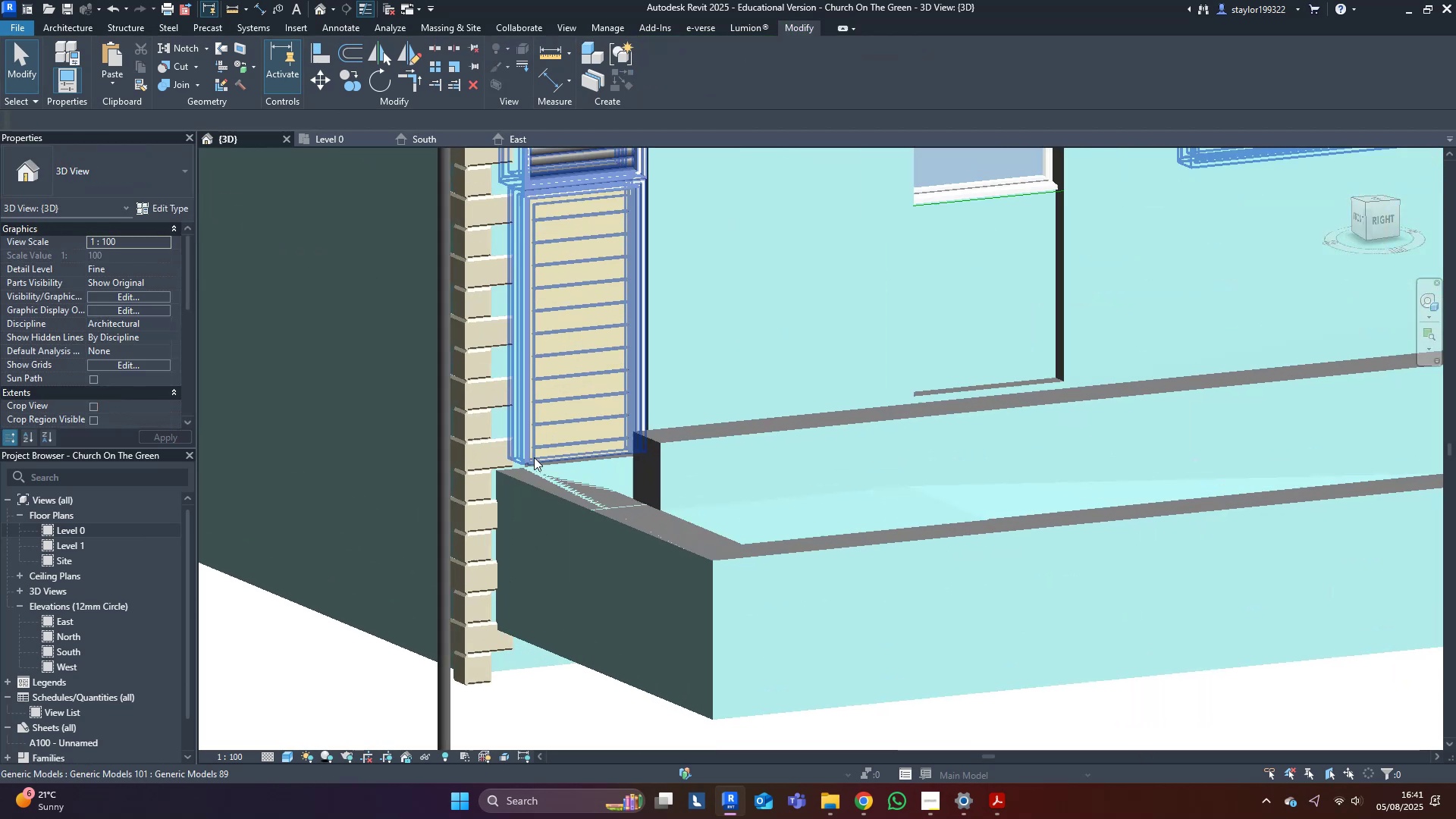 
type(al)
 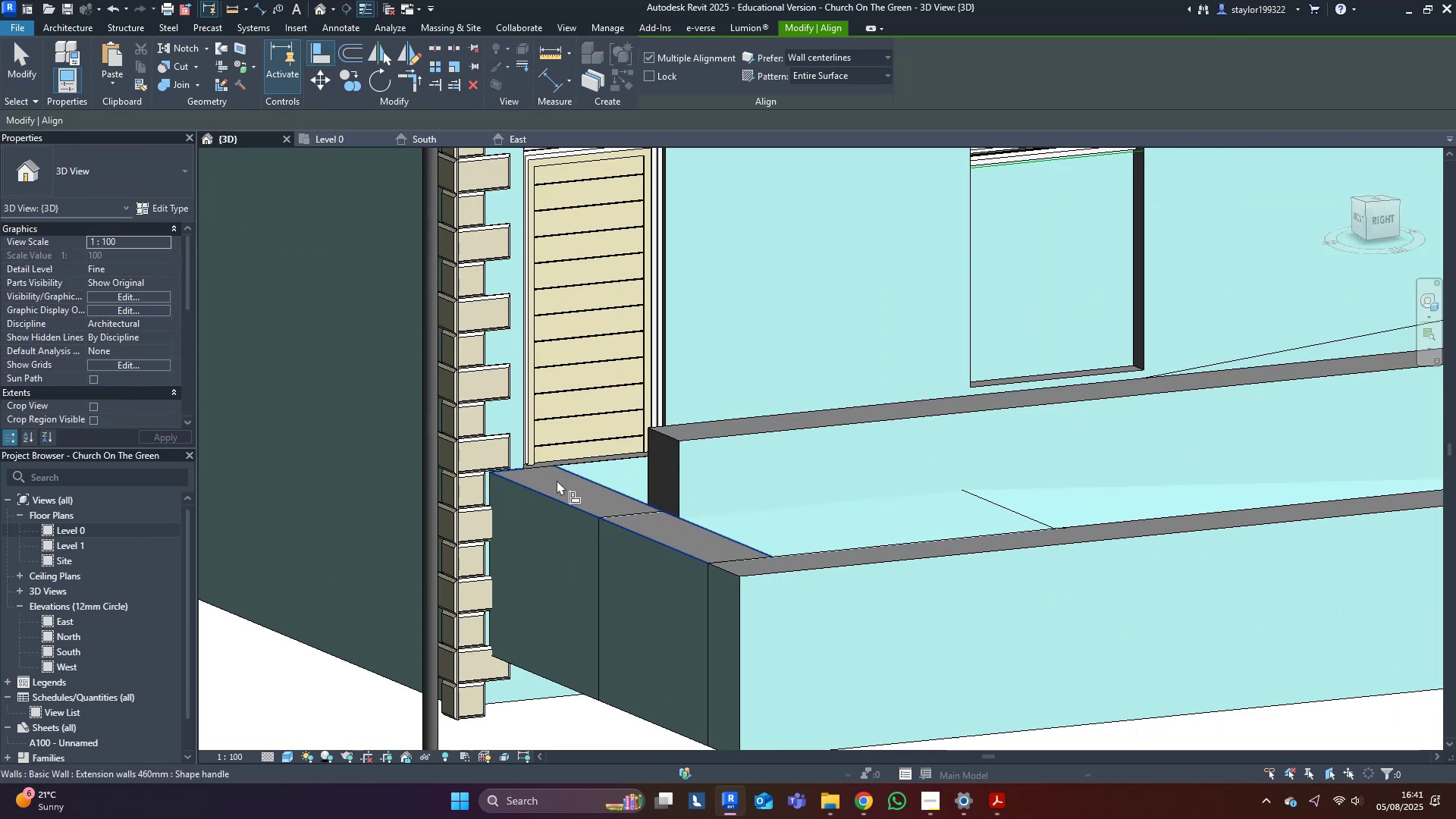 
left_click([557, 480])
 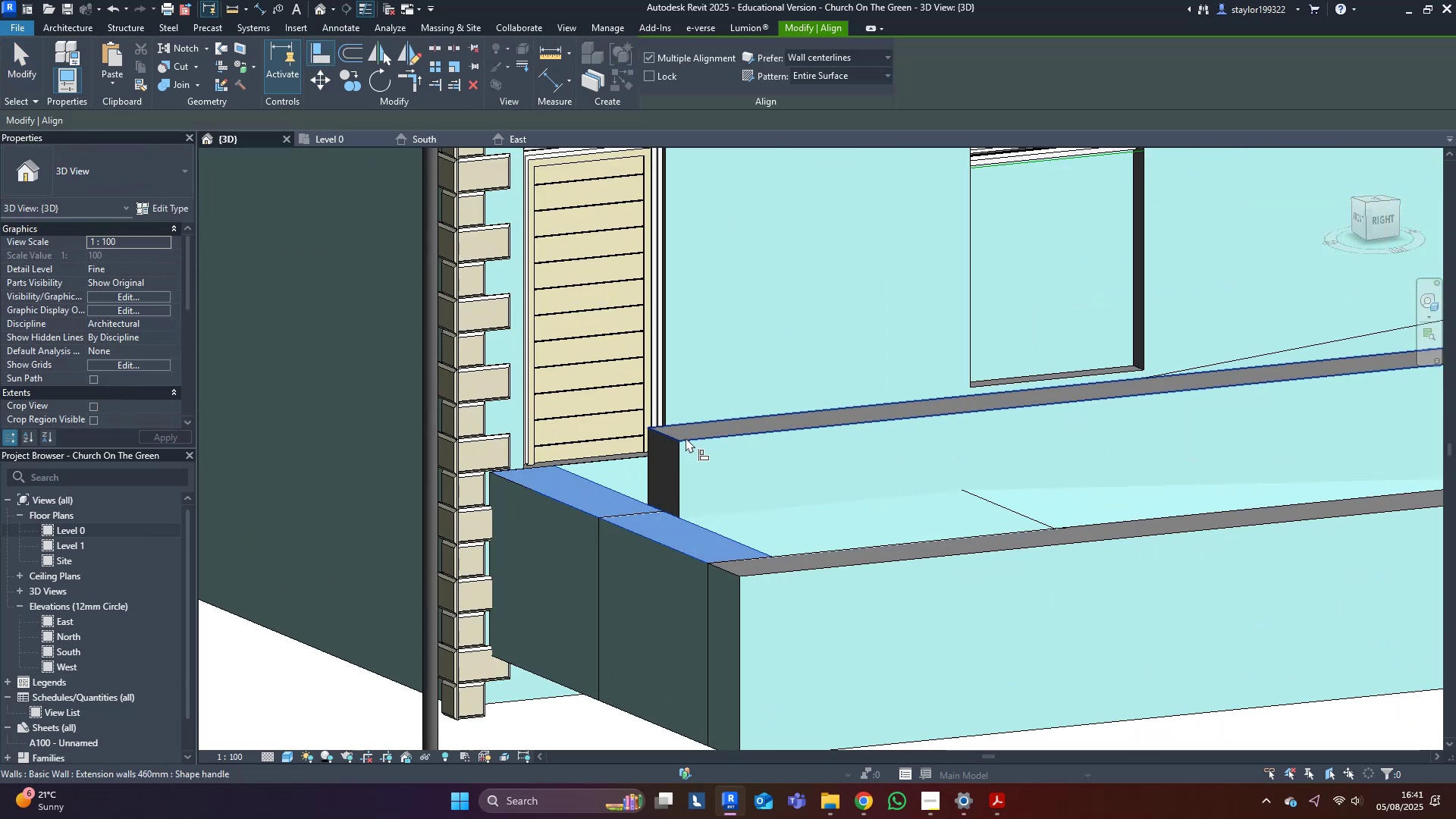 
left_click([686, 437])
 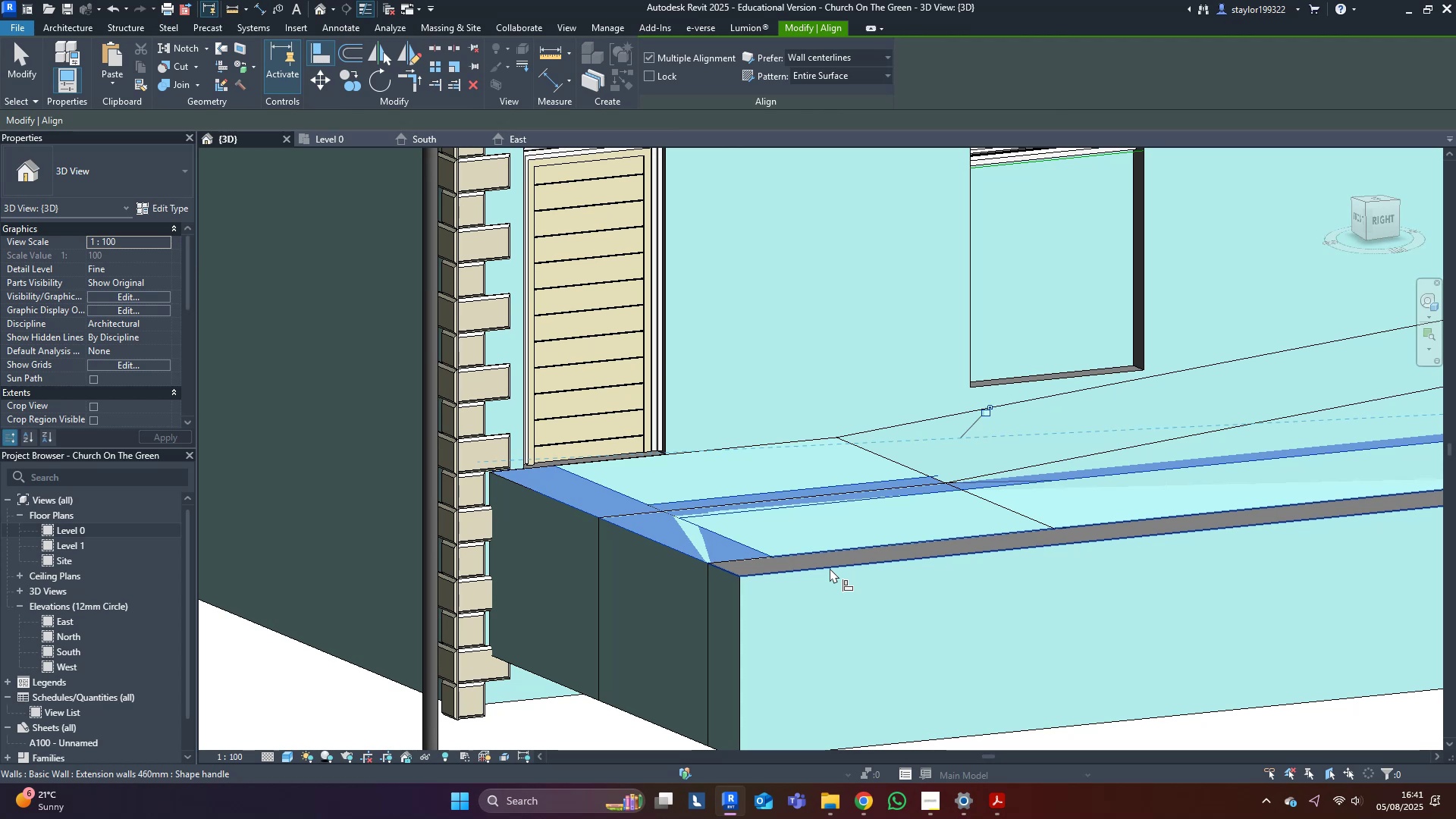 
key(Control+ControlLeft)
 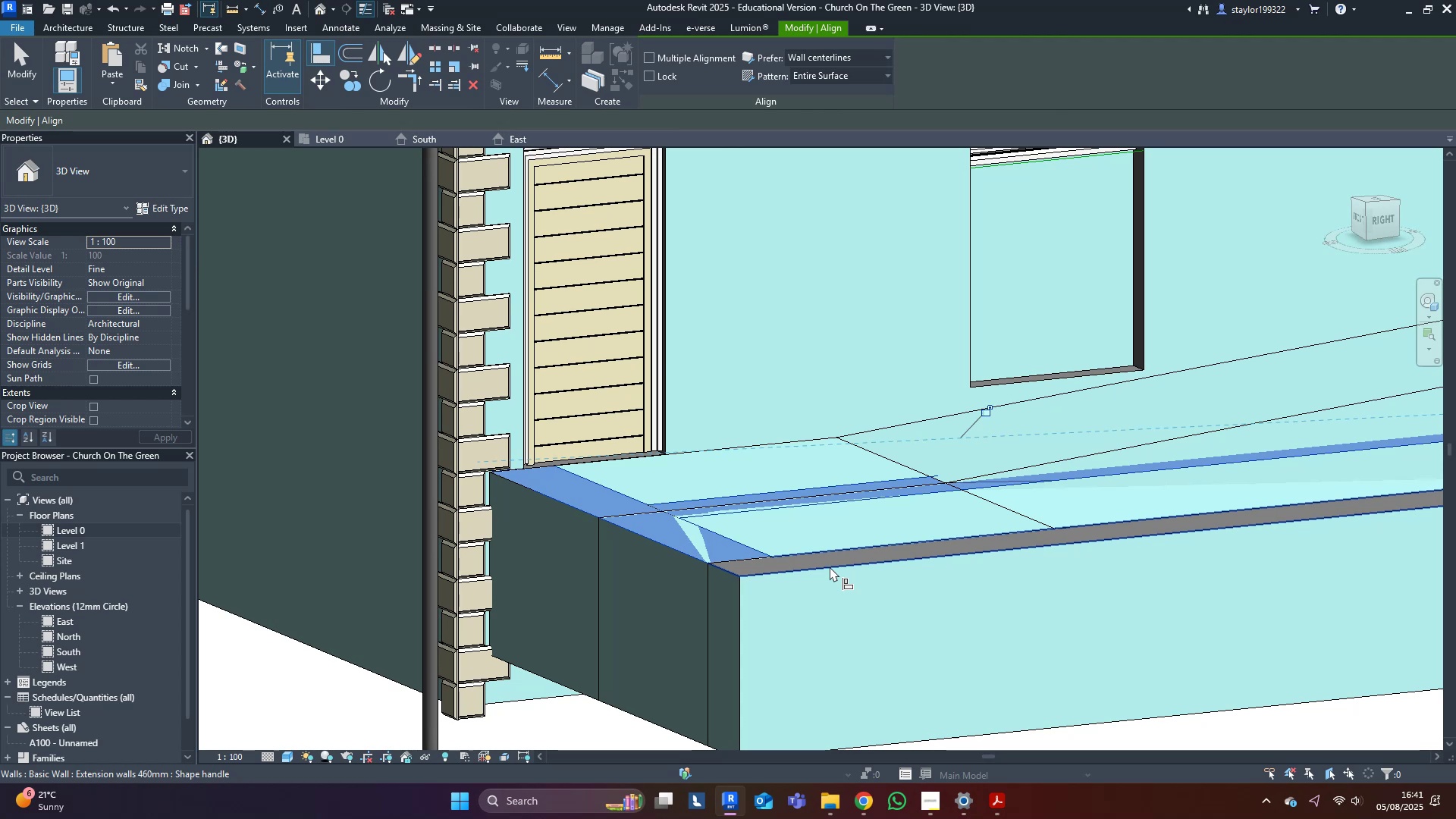 
key(Control+Z)
 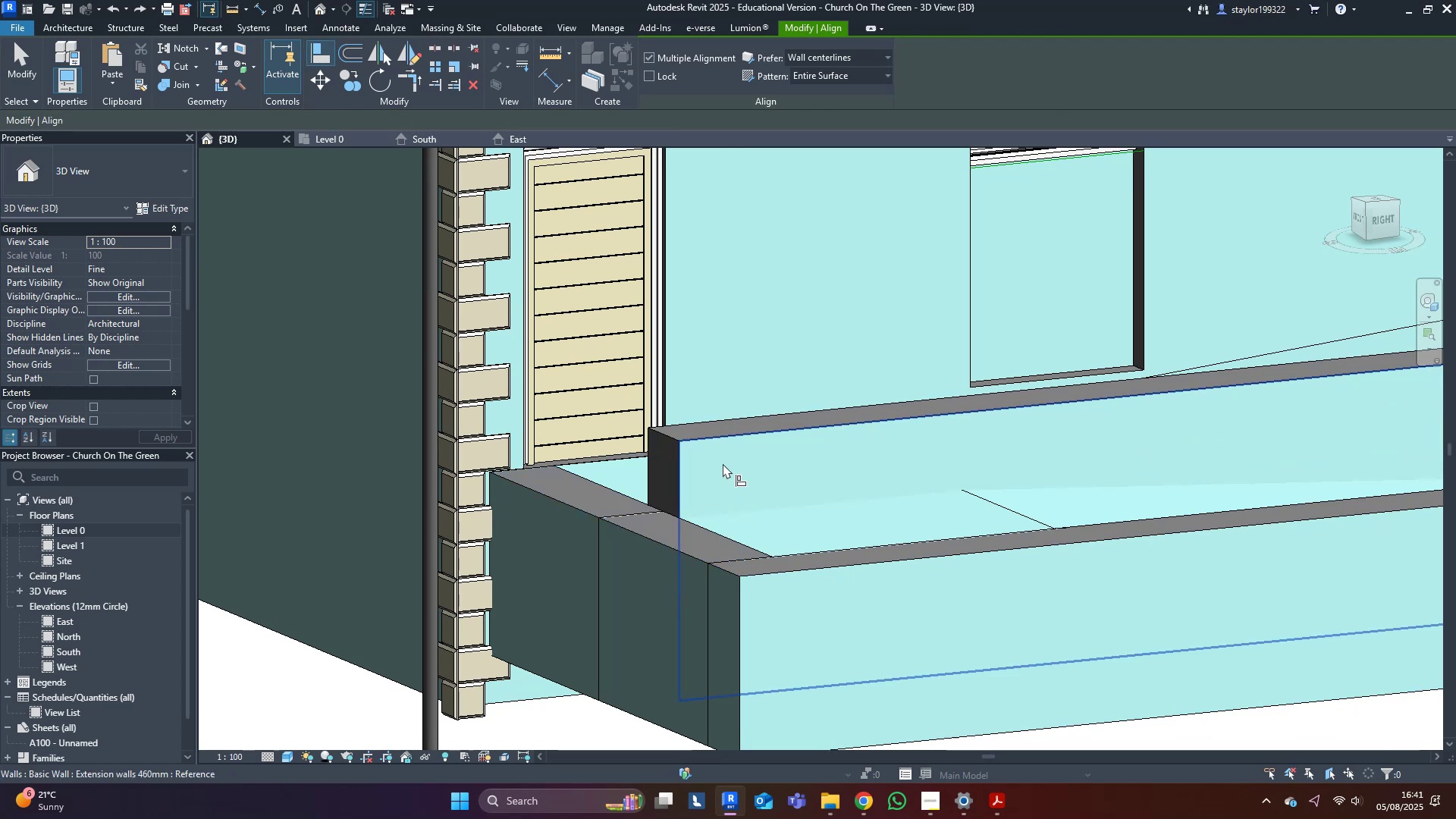 
type(al)
 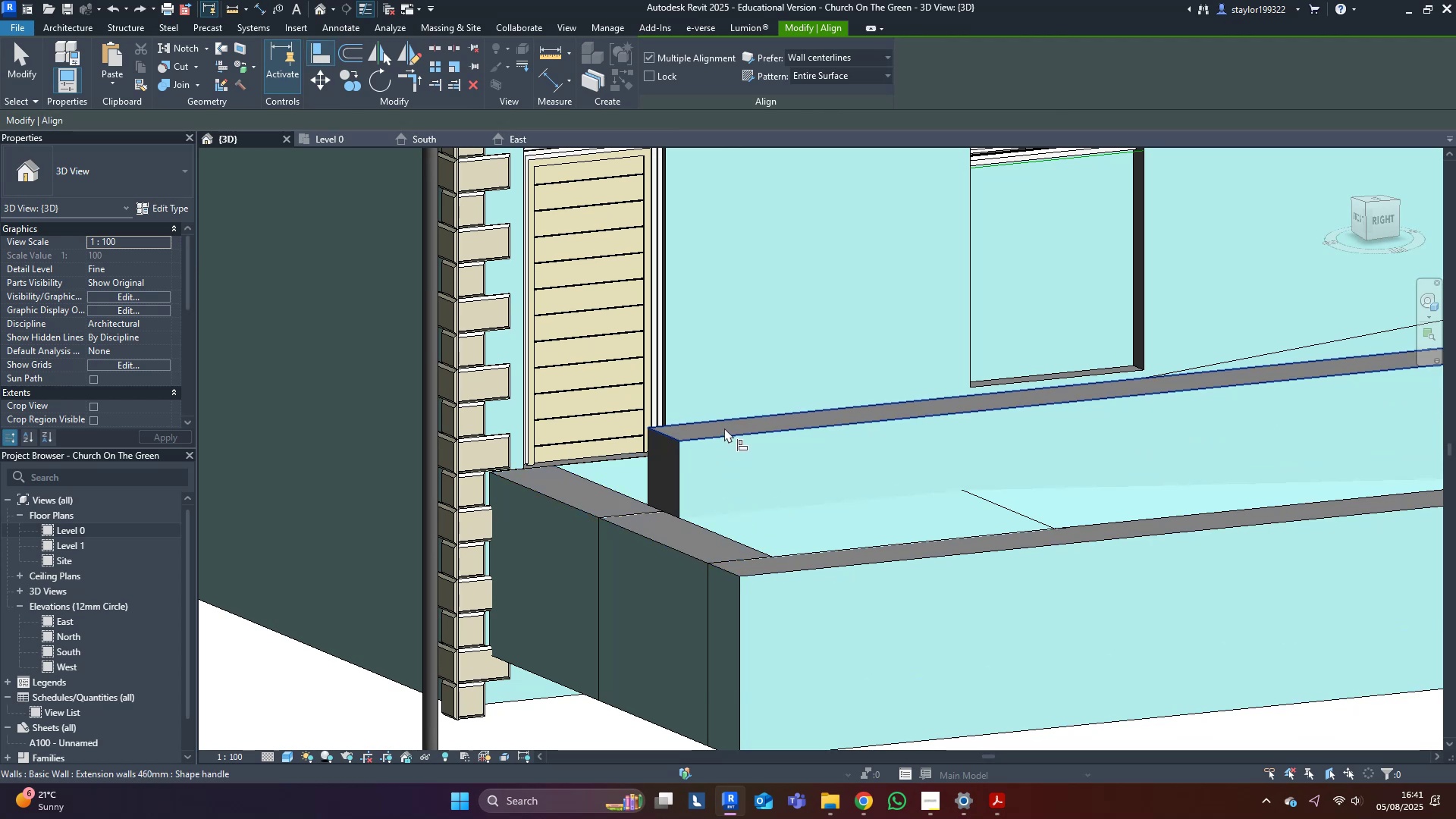 
left_click([724, 428])
 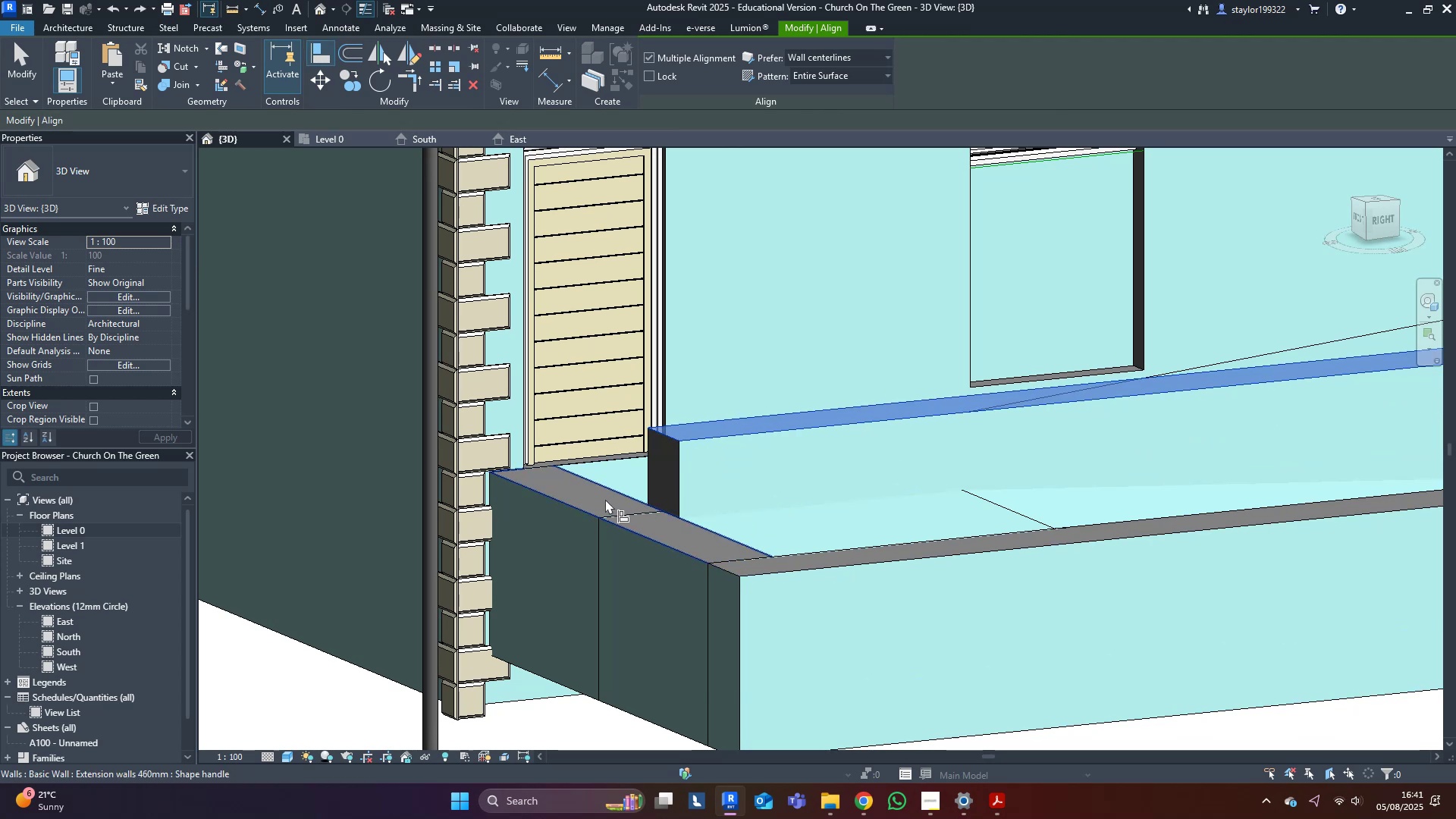 
left_click([603, 497])
 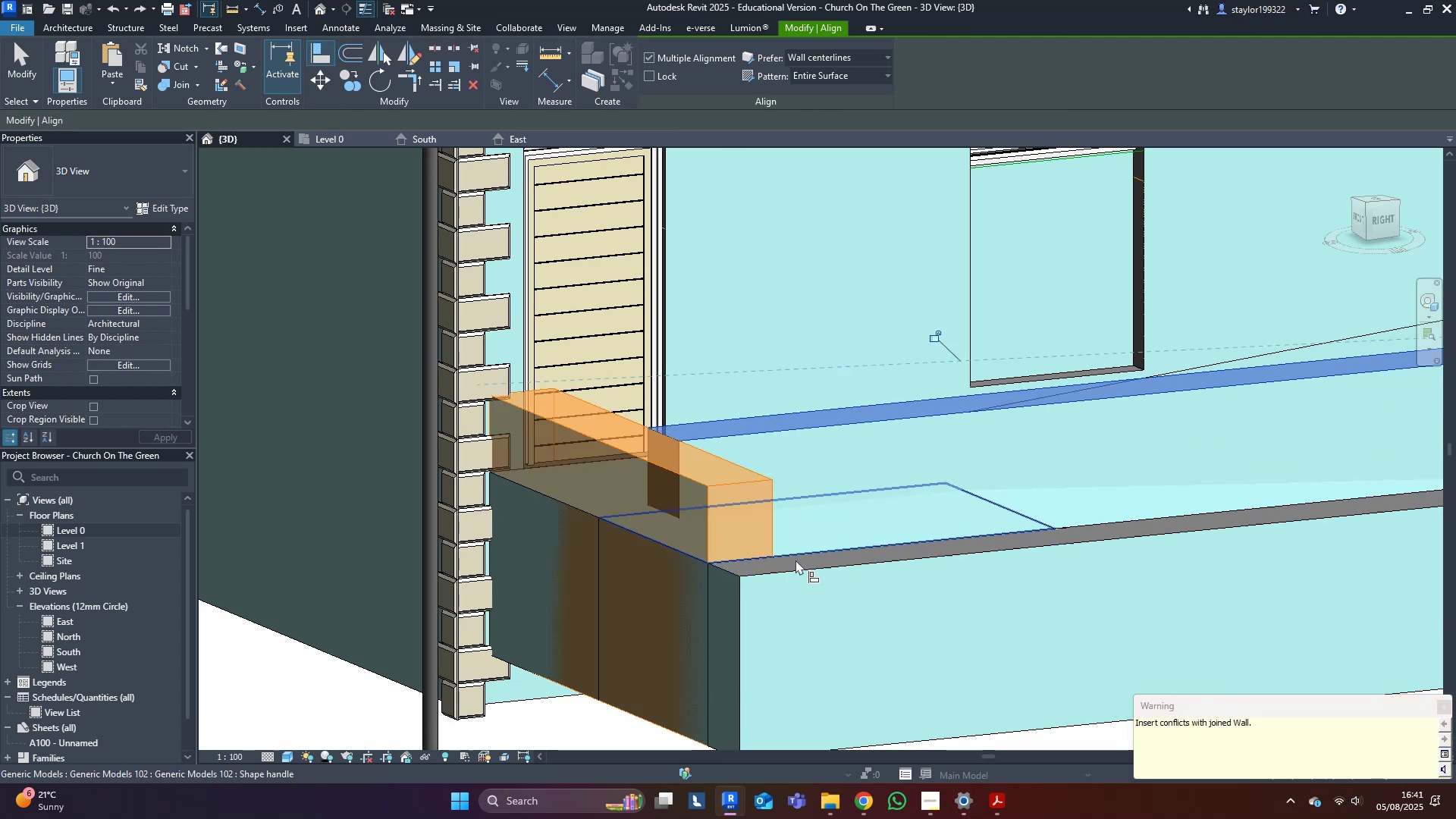 
left_click([796, 562])
 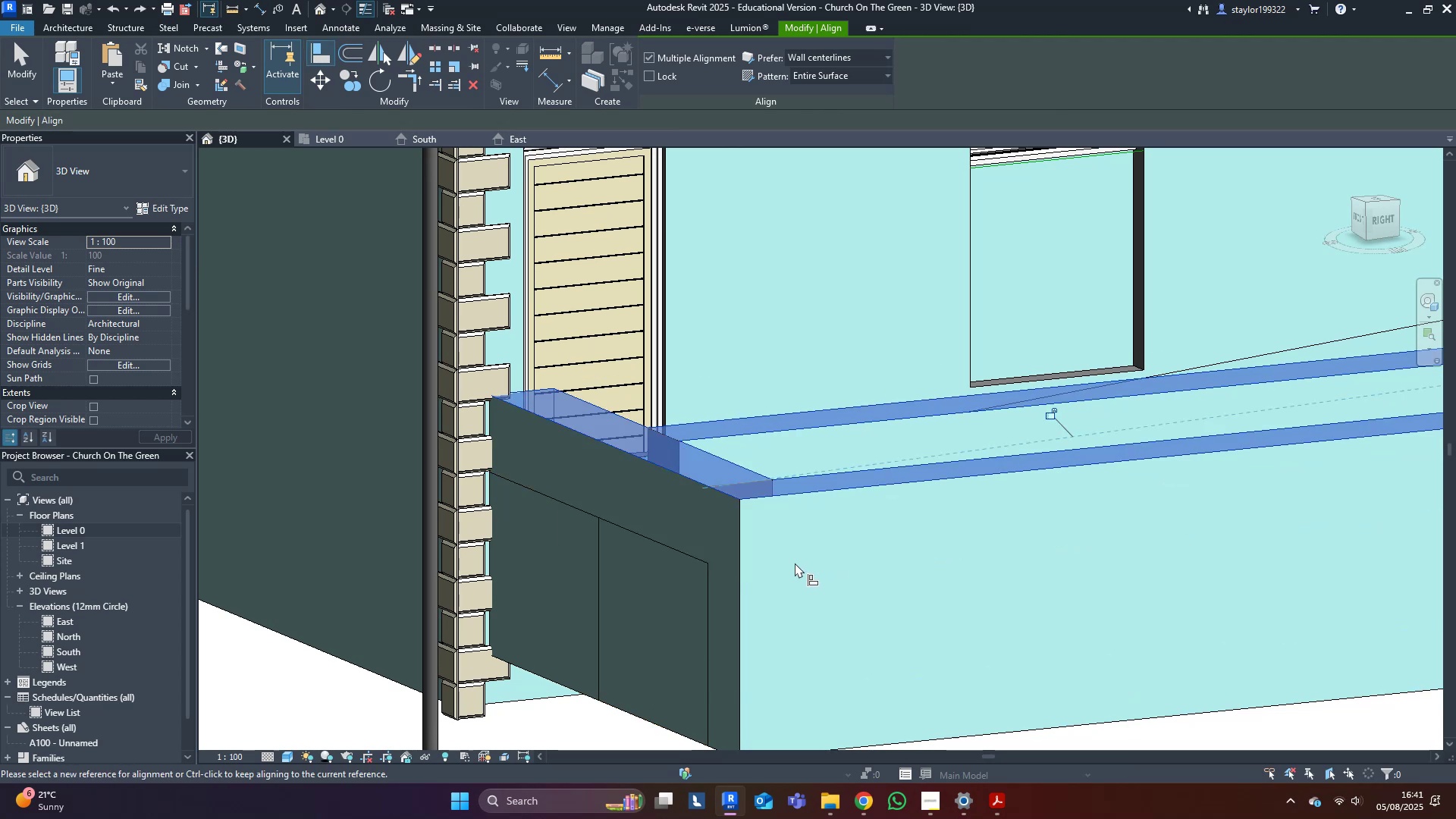 
scroll: coordinate [704, 598], scroll_direction: down, amount: 7.0
 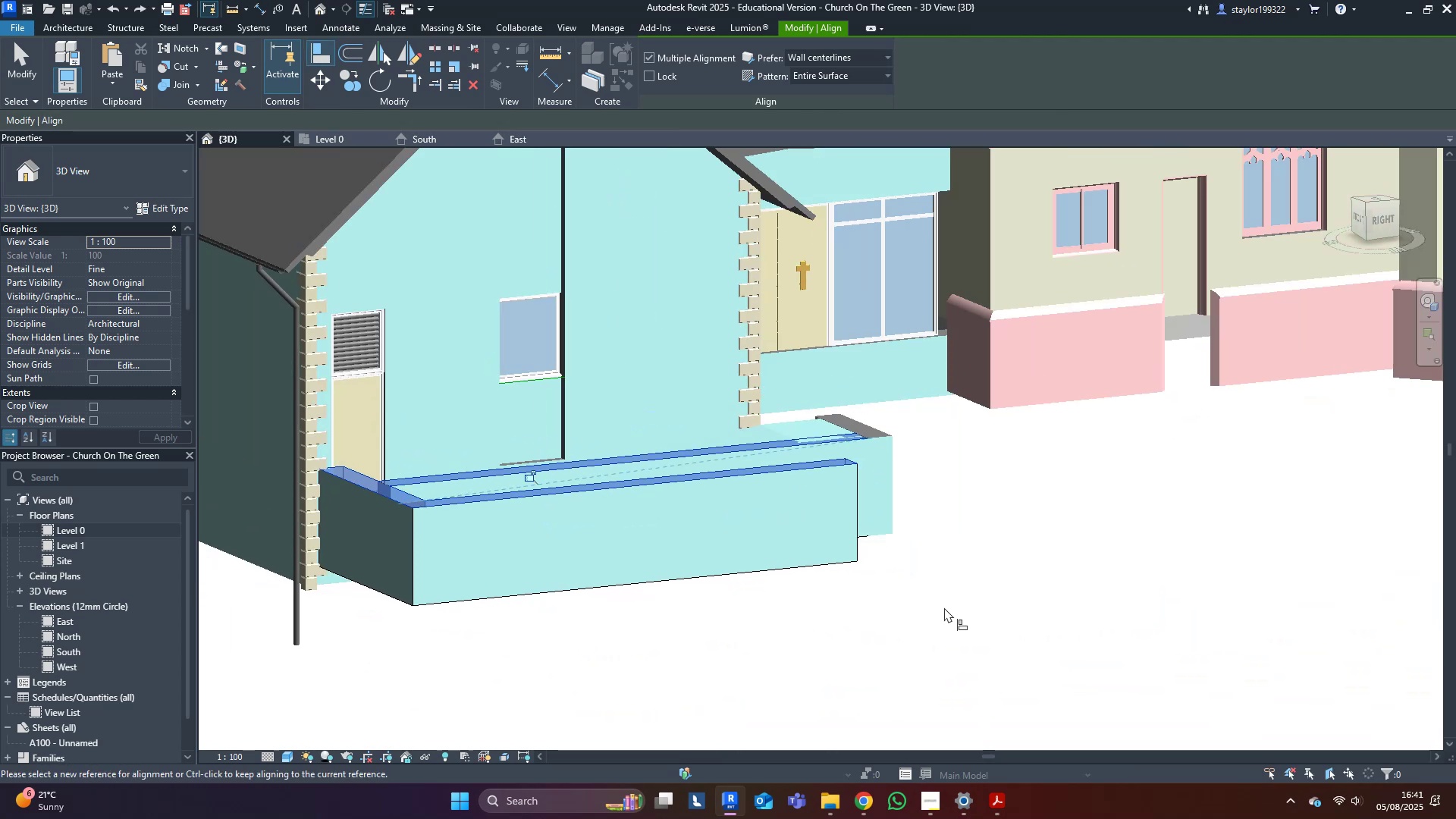 
hold_key(key=ShiftLeft, duration=0.56)
 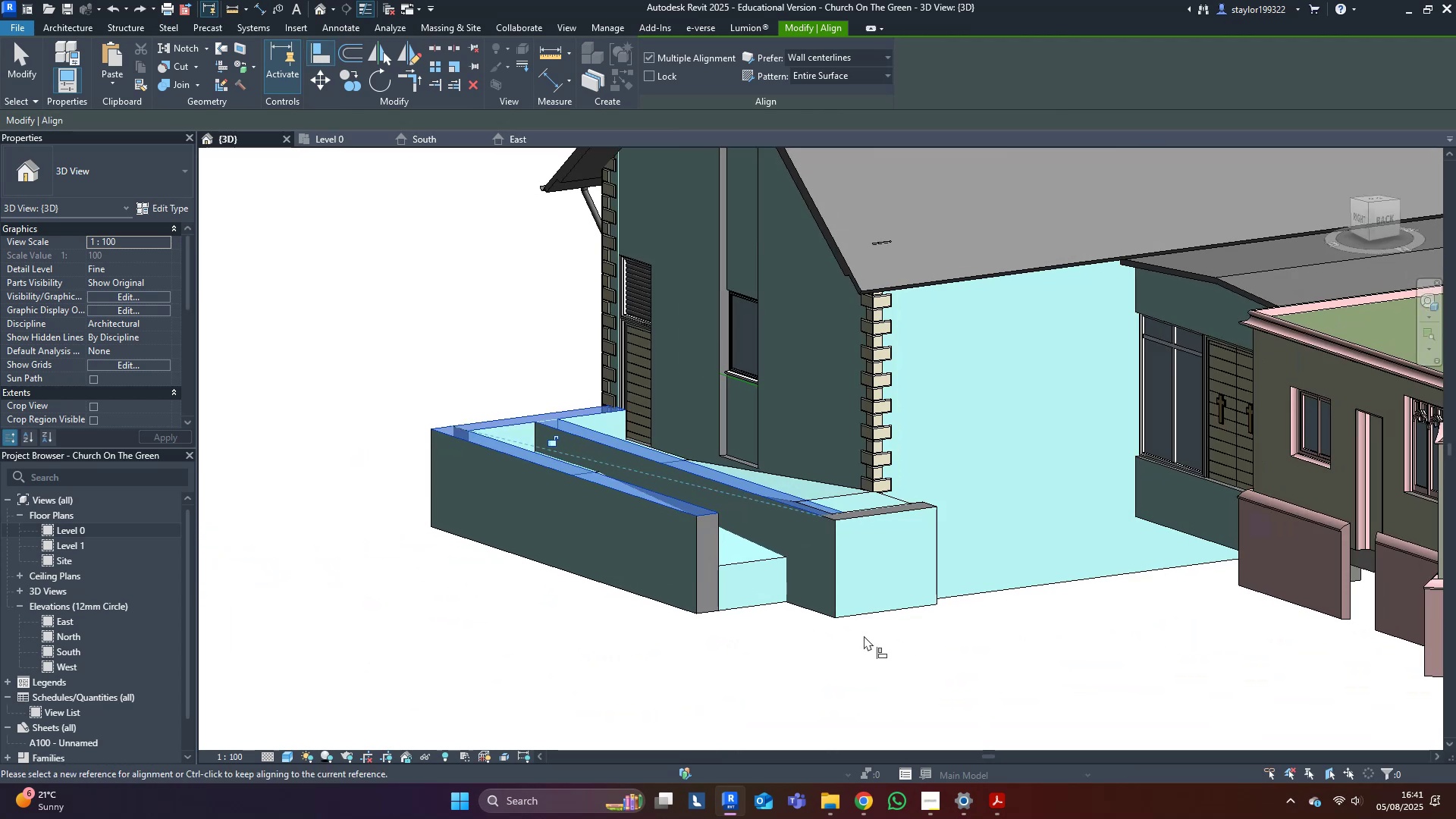 
key(Escape)
 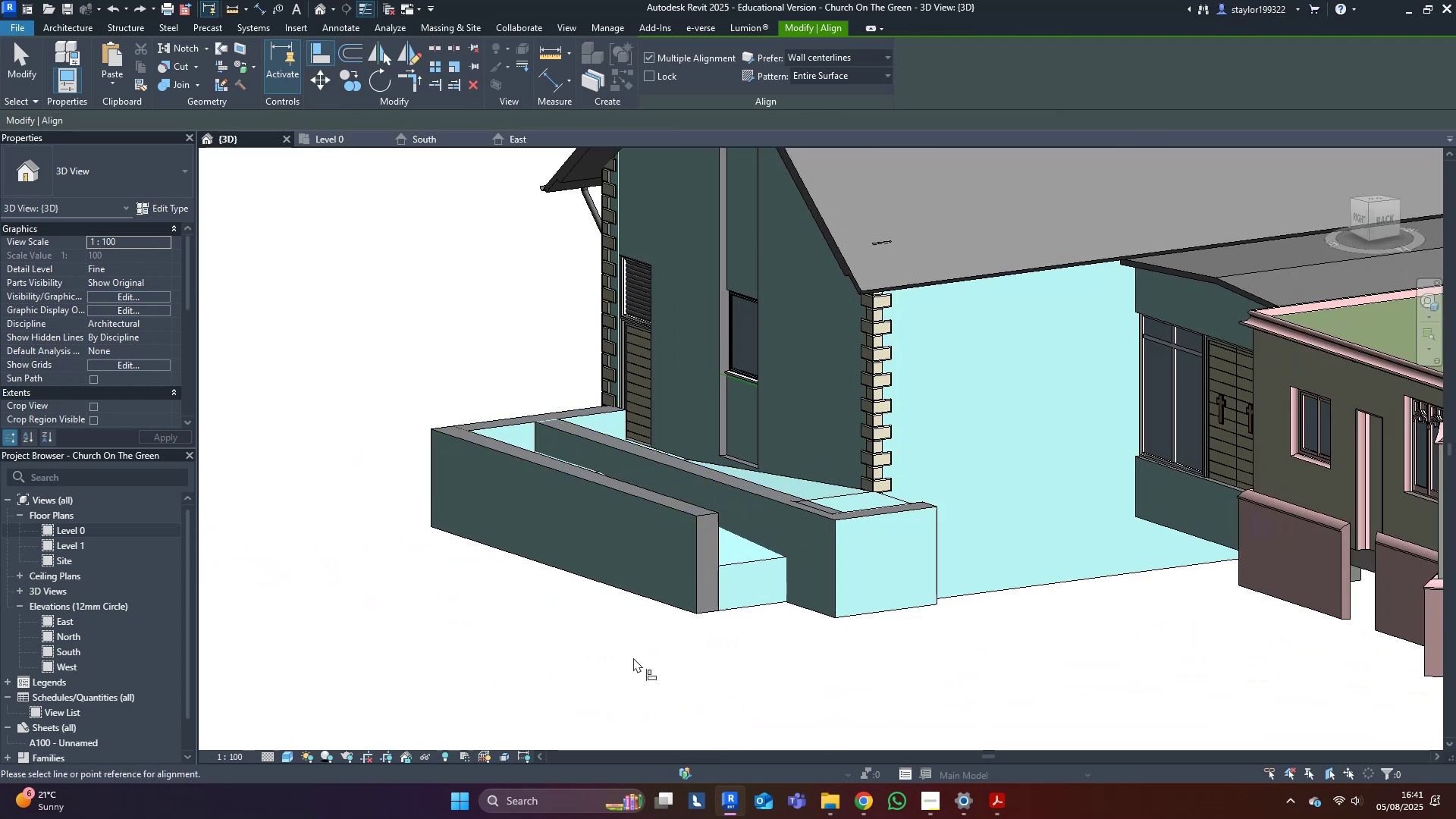 
left_click([633, 657])
 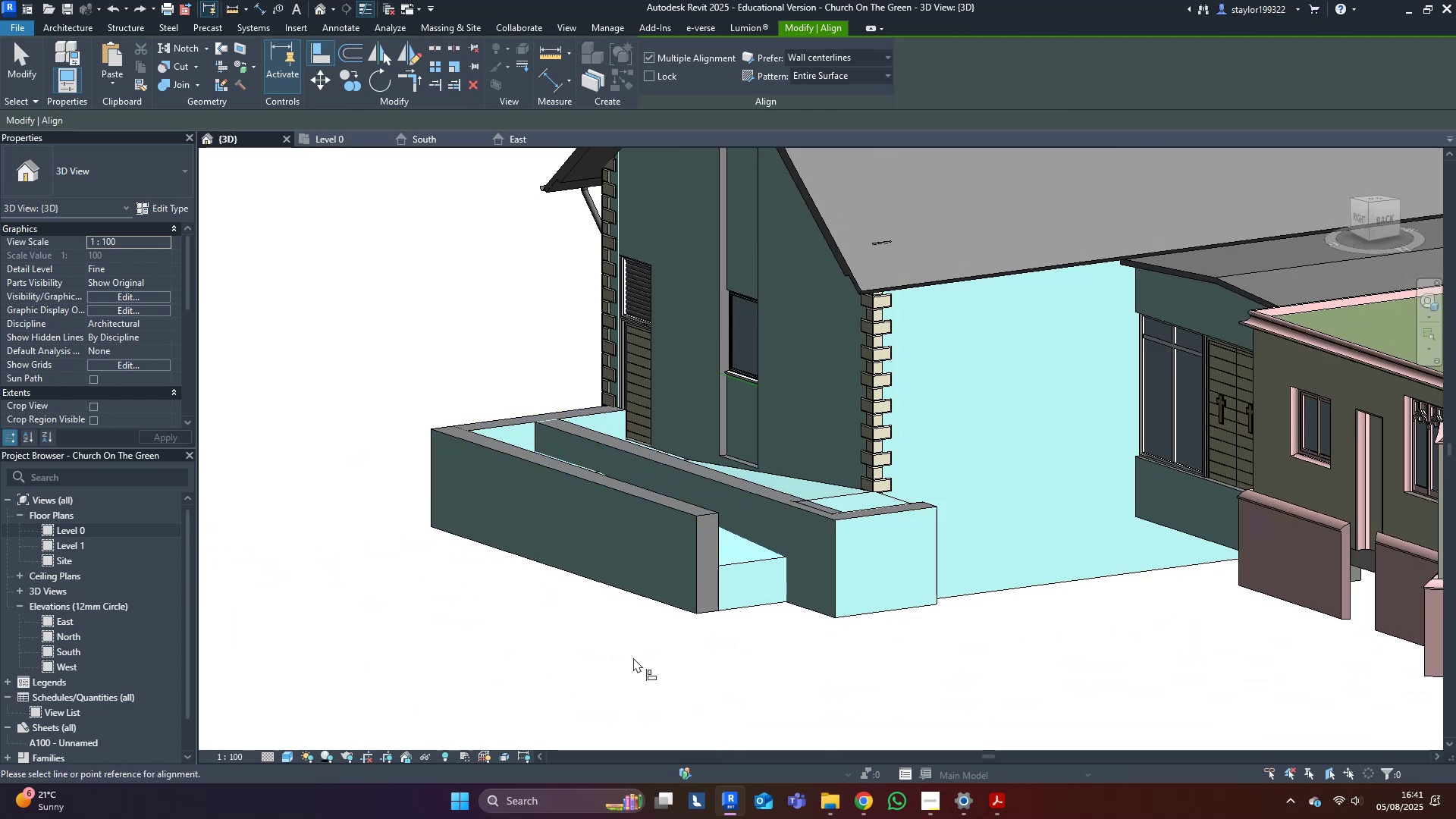 
key(Escape)
 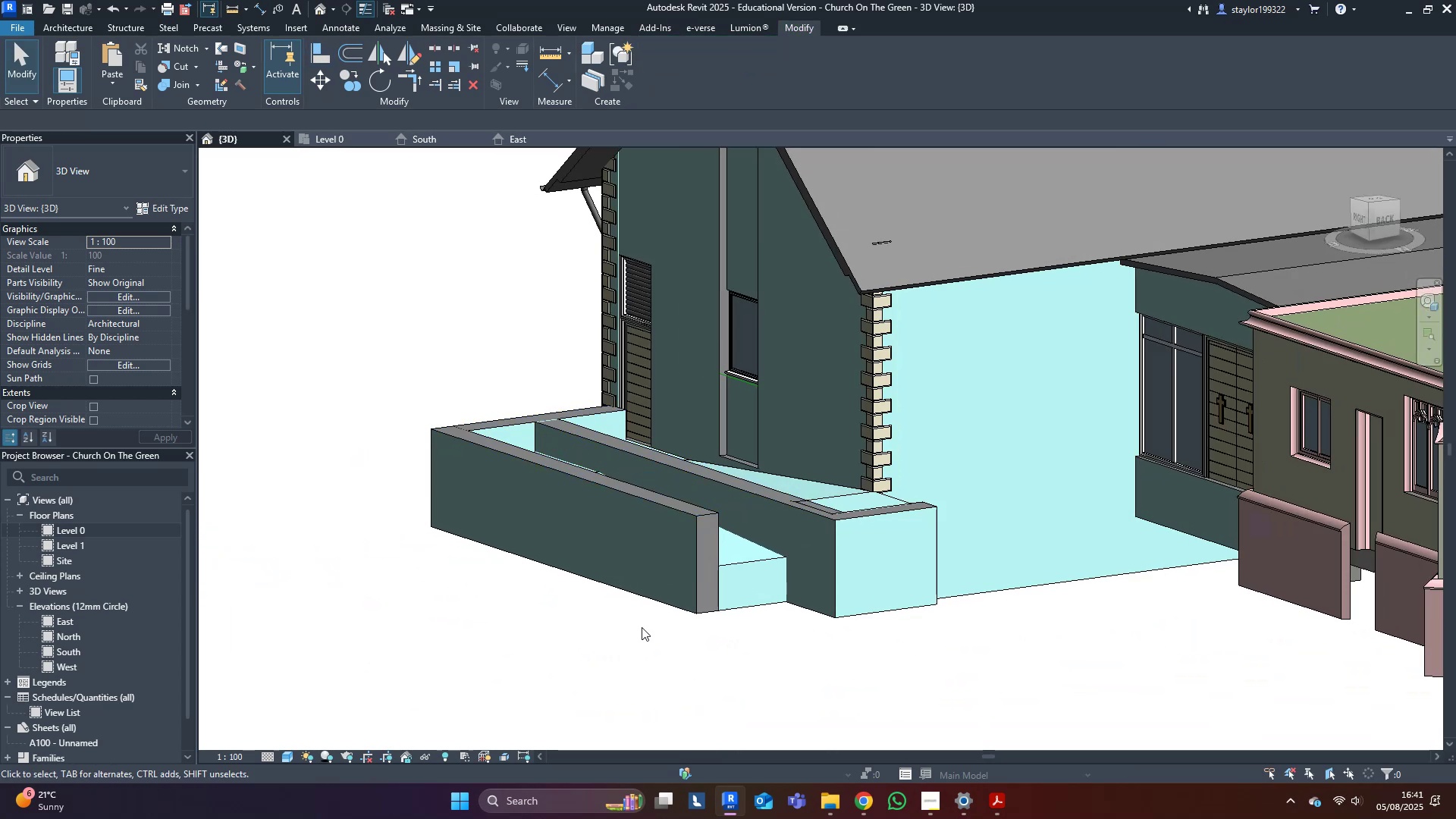 
hold_key(key=ShiftLeft, duration=0.63)
 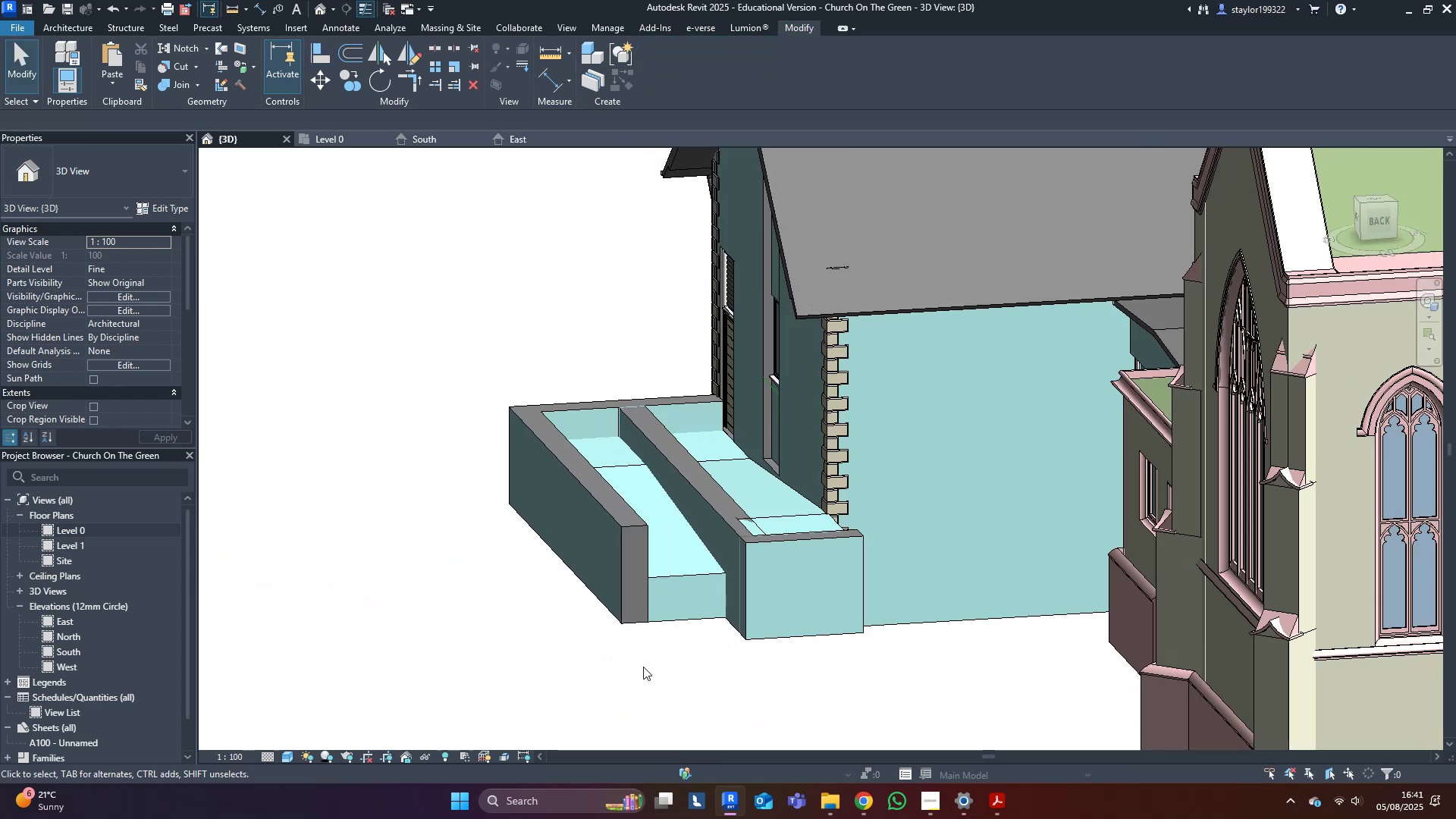 
hold_key(key=ShiftLeft, duration=1.53)
 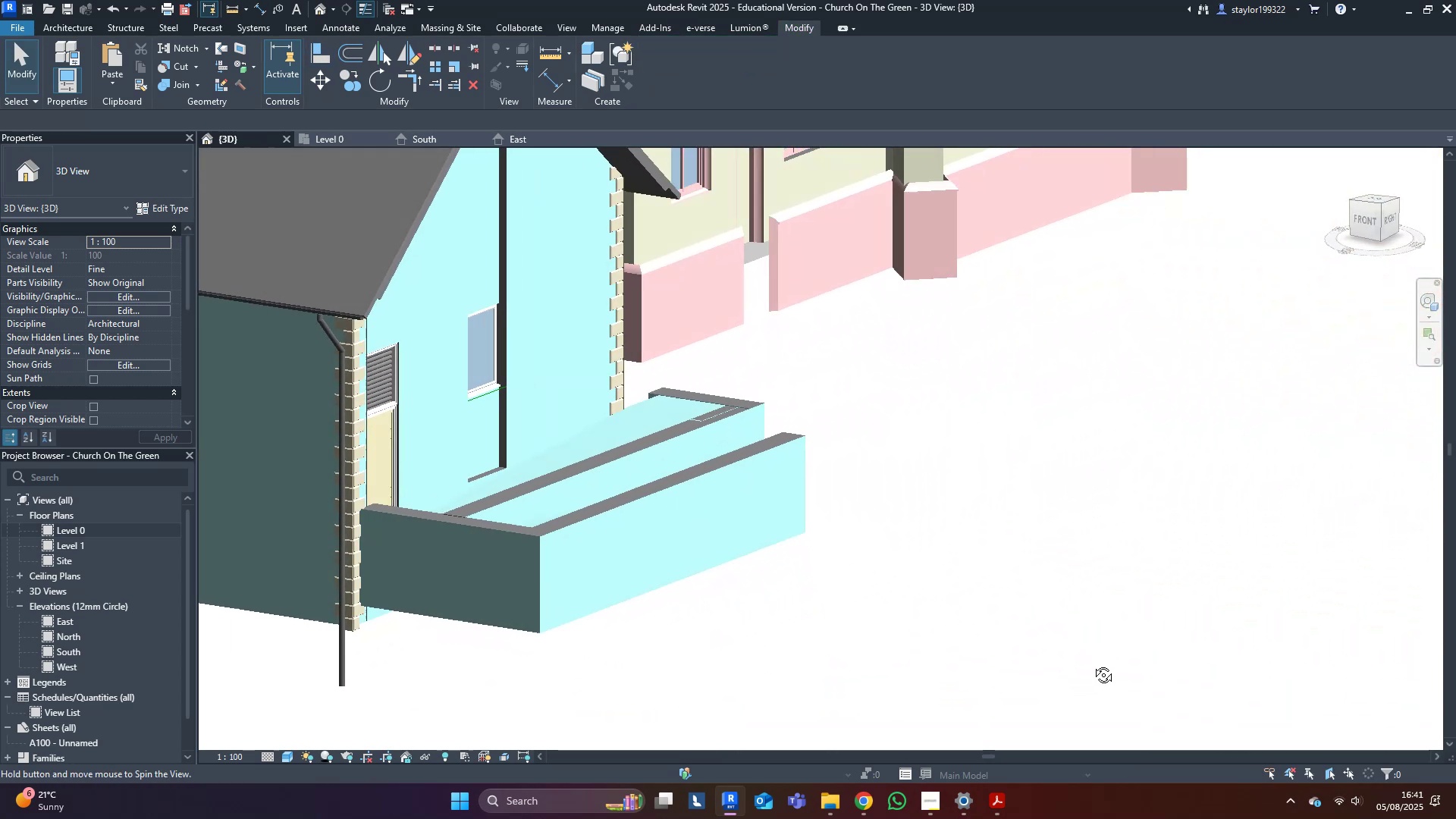 
hold_key(key=ShiftLeft, duration=0.64)
 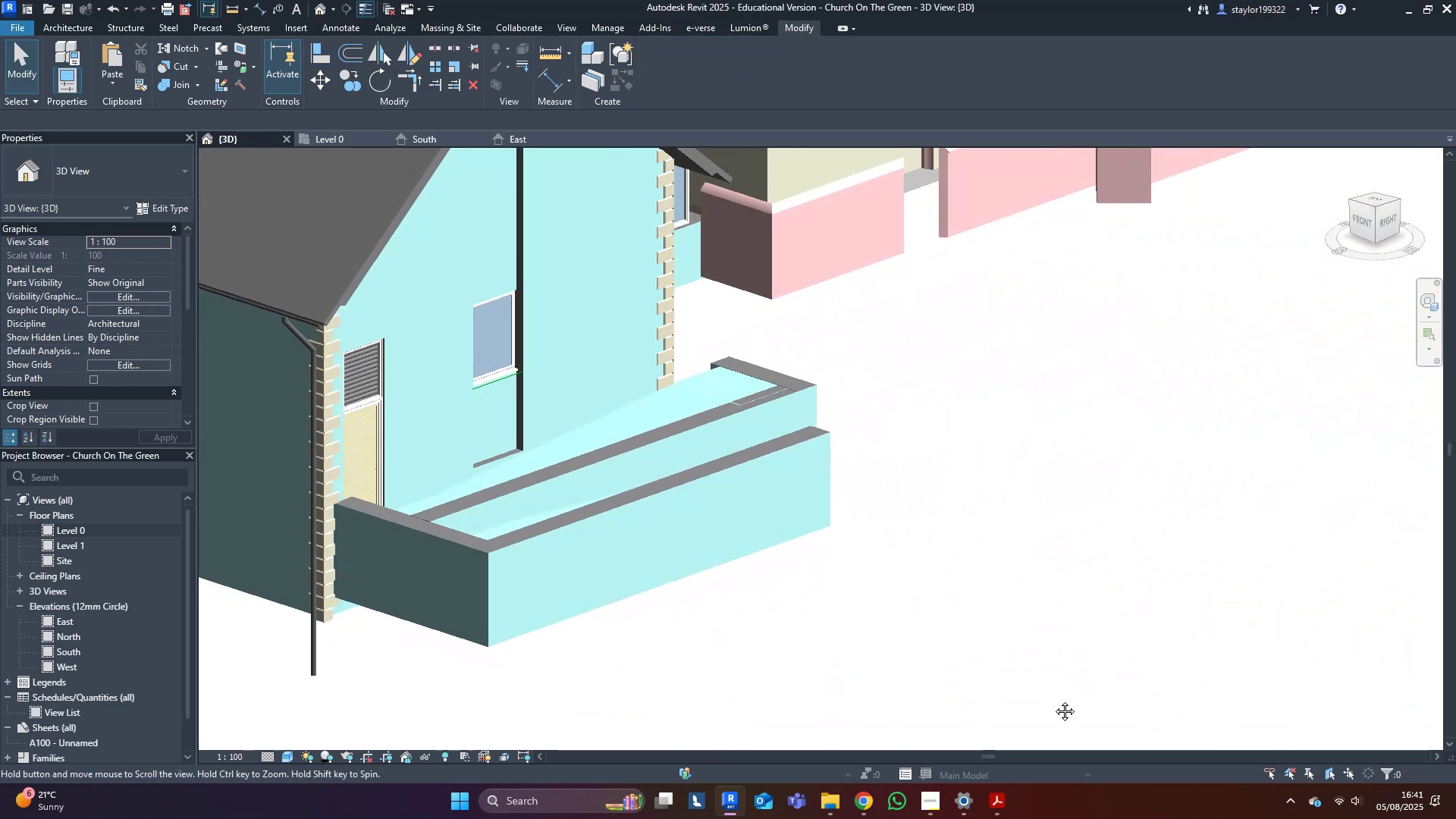 
key(Control+S)
 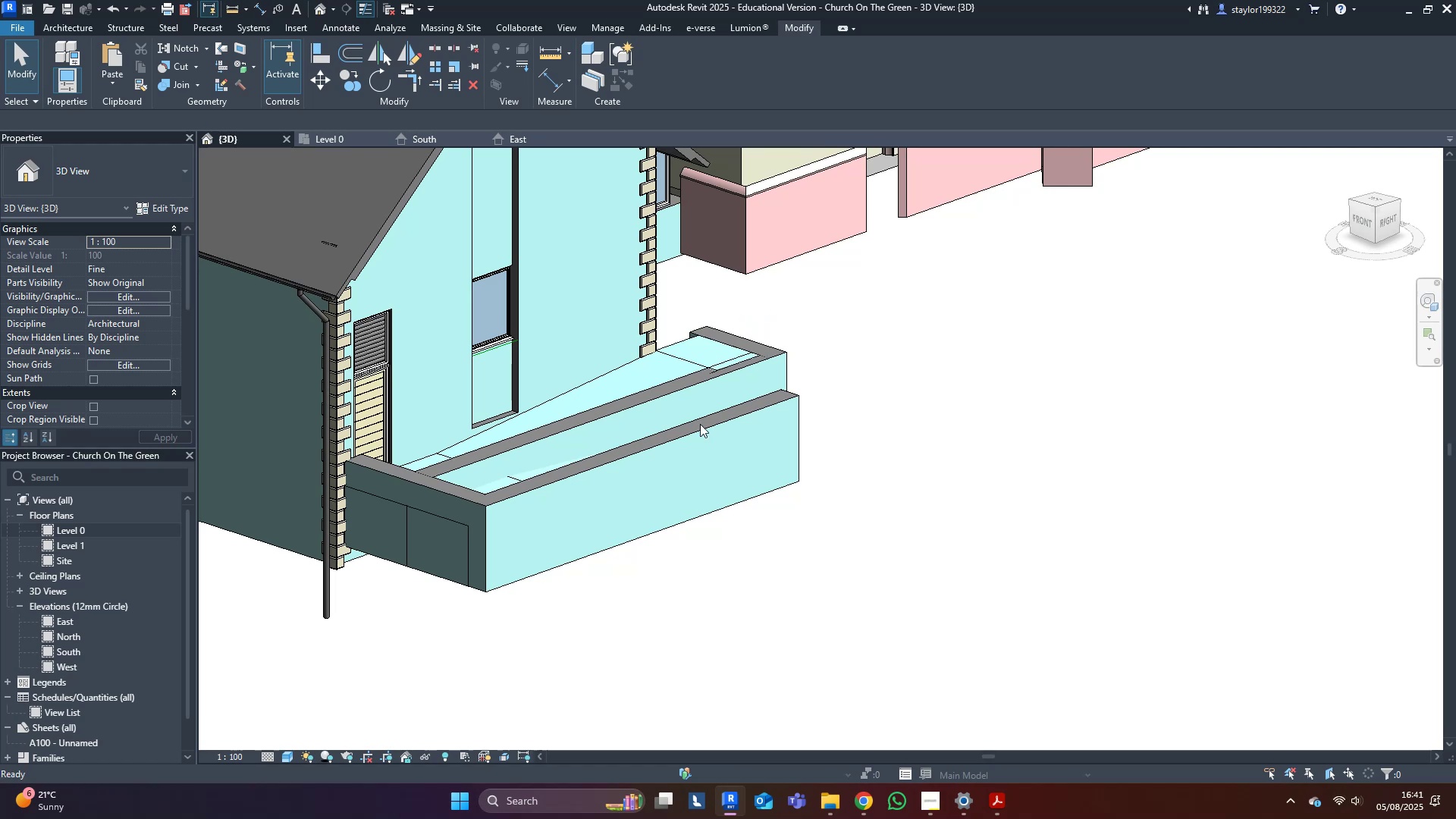 
scroll: coordinate [949, 574], scroll_direction: down, amount: 7.0
 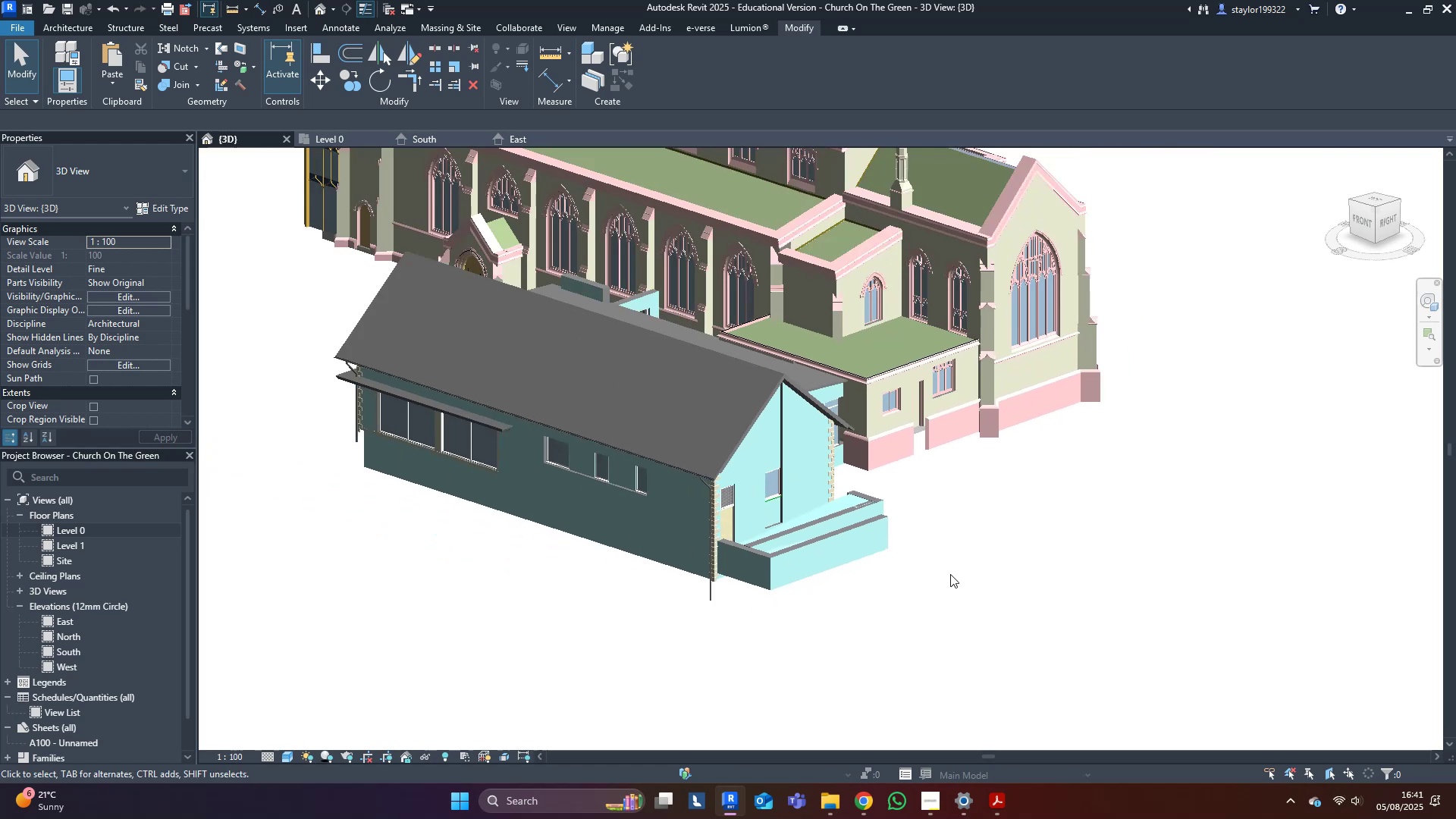 
hold_key(key=ShiftLeft, duration=1.52)
 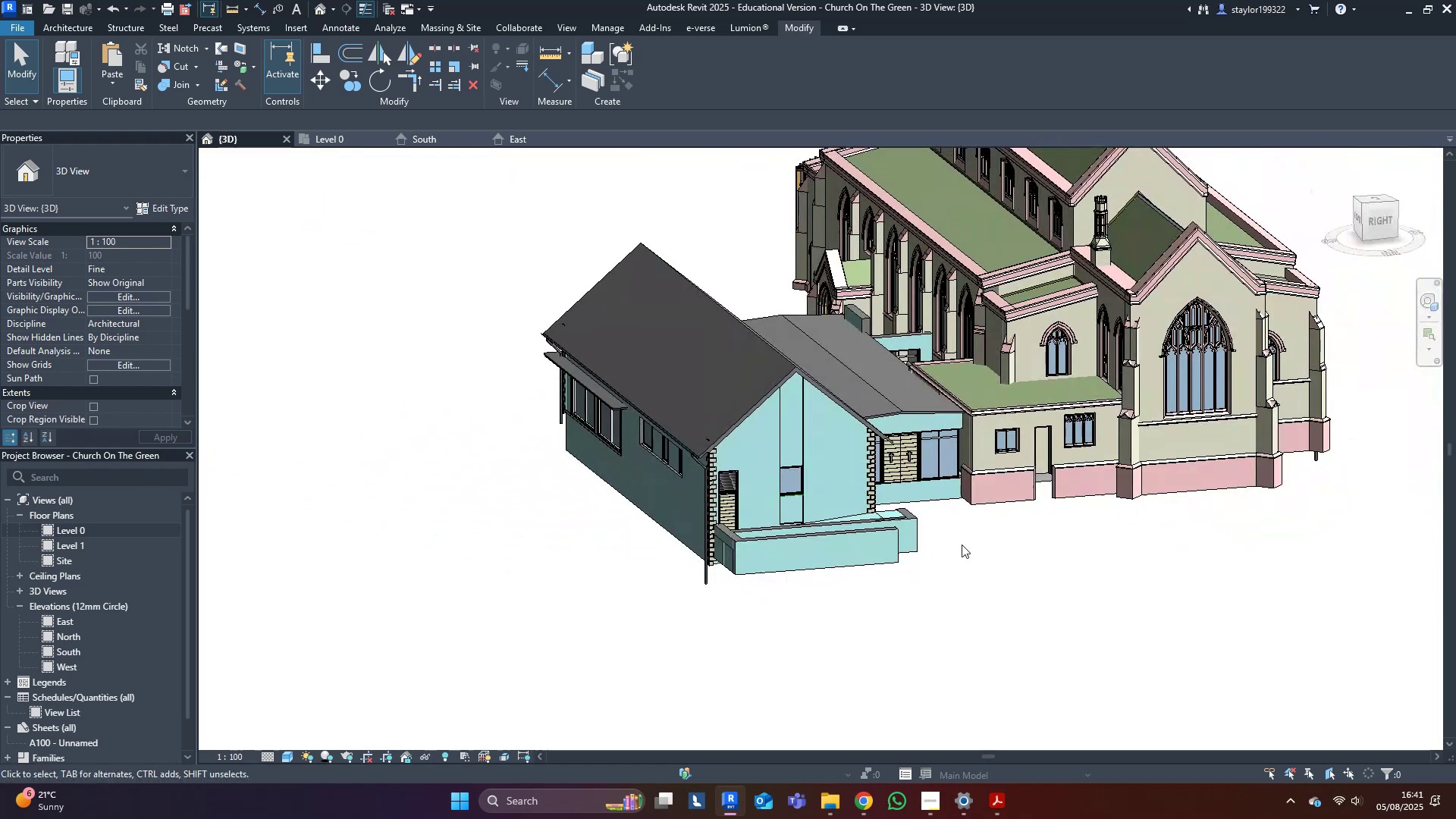 
hold_key(key=ShiftLeft, duration=0.36)
 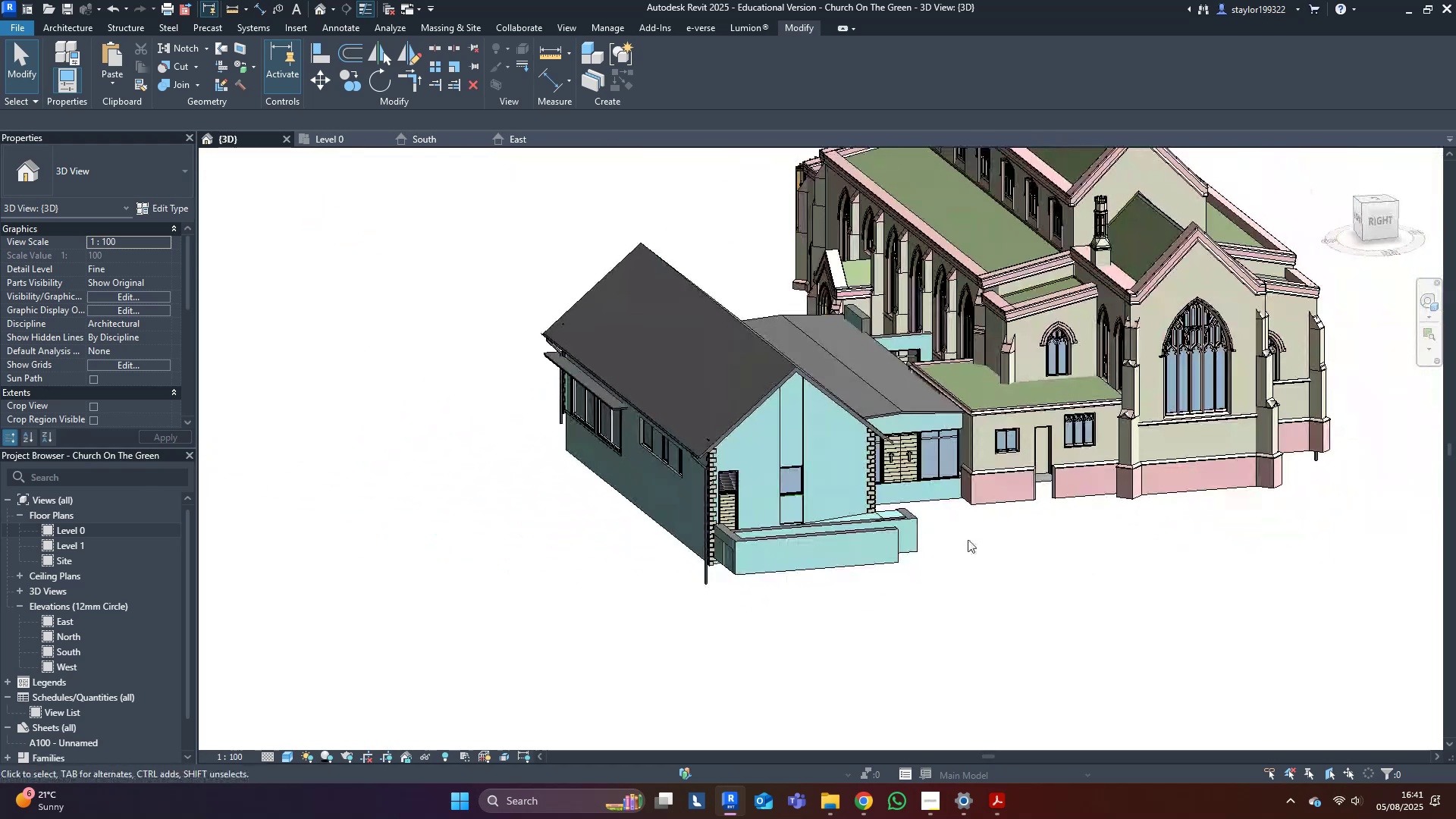 
scroll: coordinate [950, 549], scroll_direction: down, amount: 3.0
 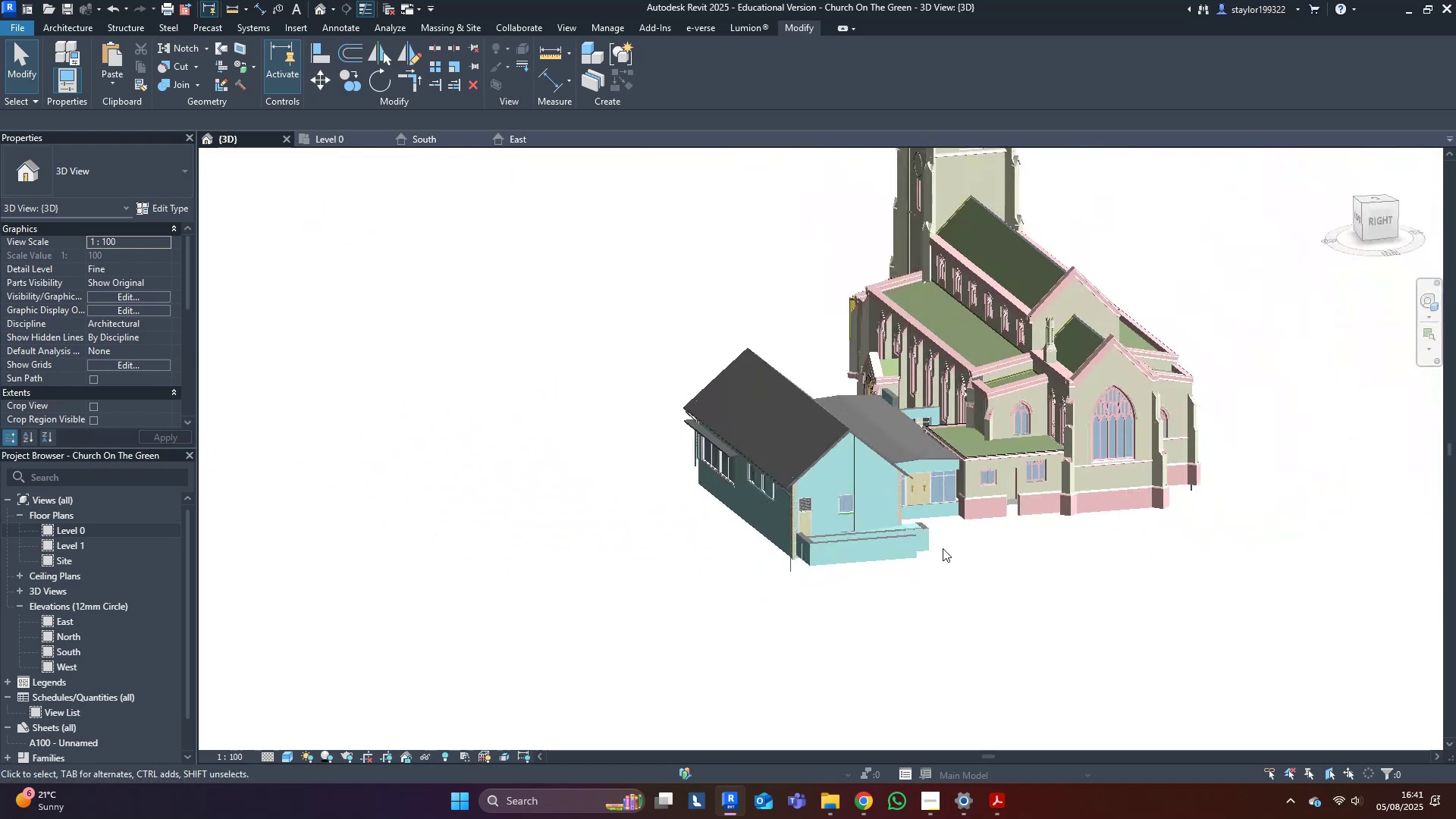 